 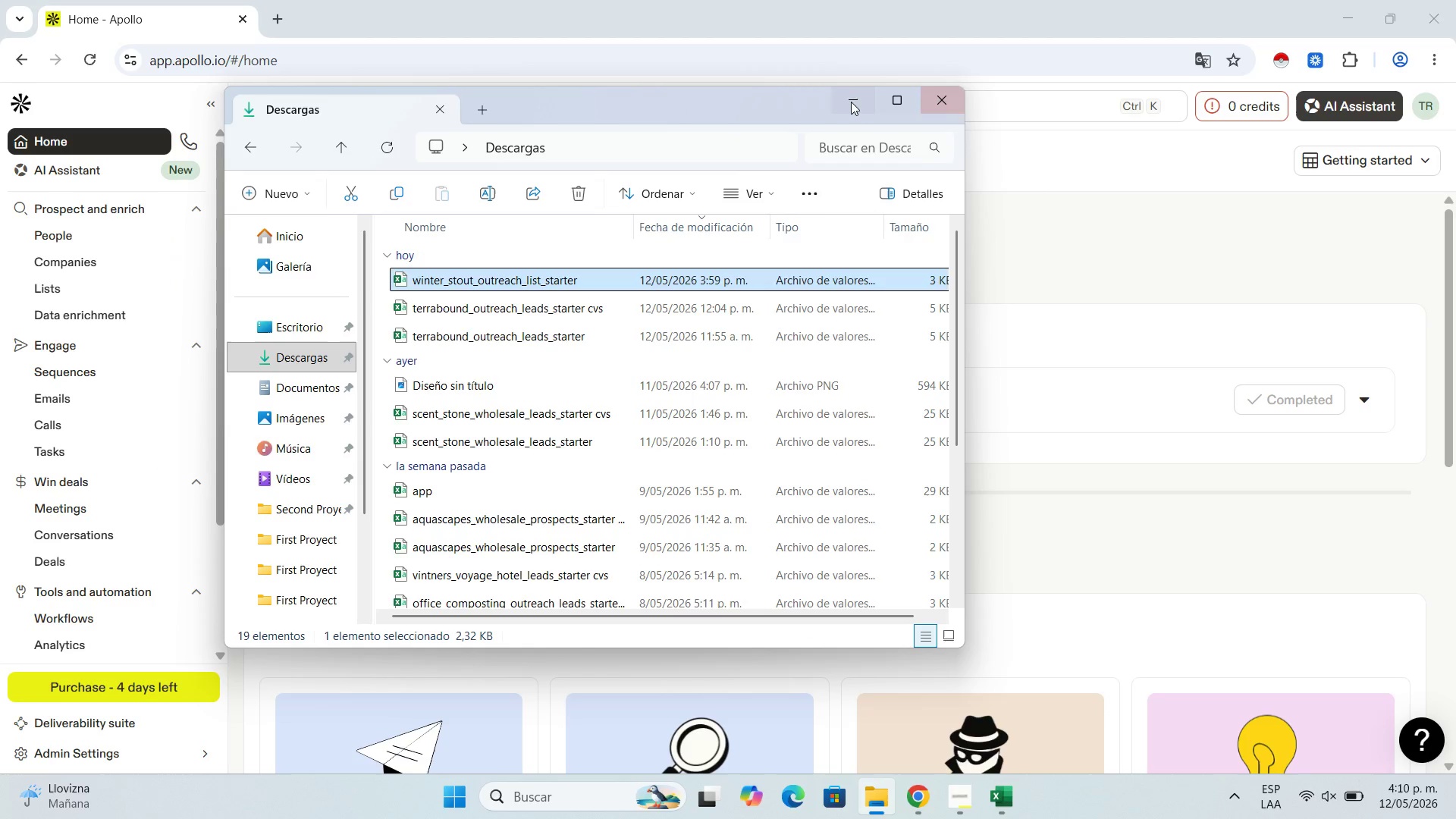 
left_click([110, 748])
 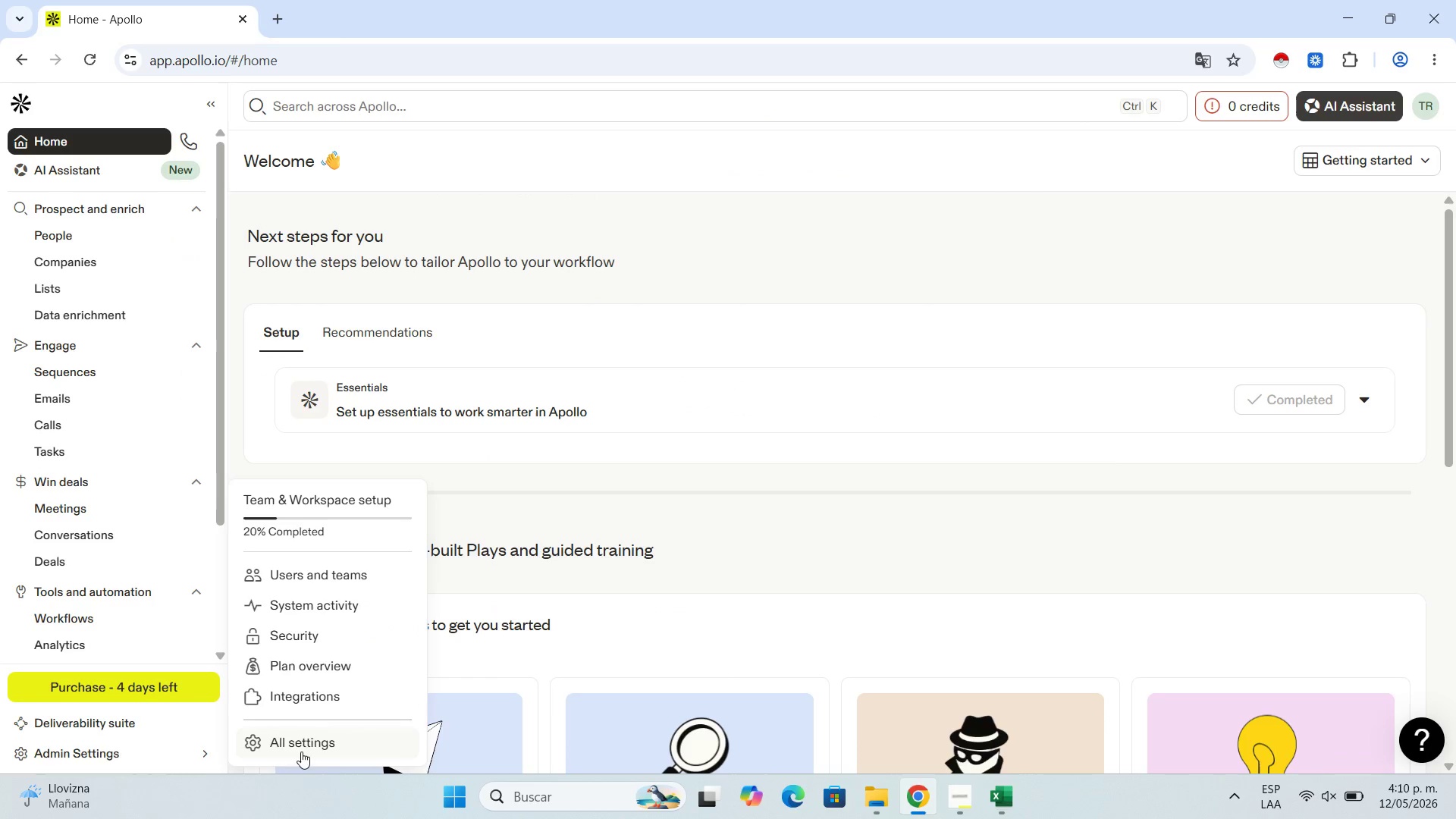 
left_click([301, 738])
 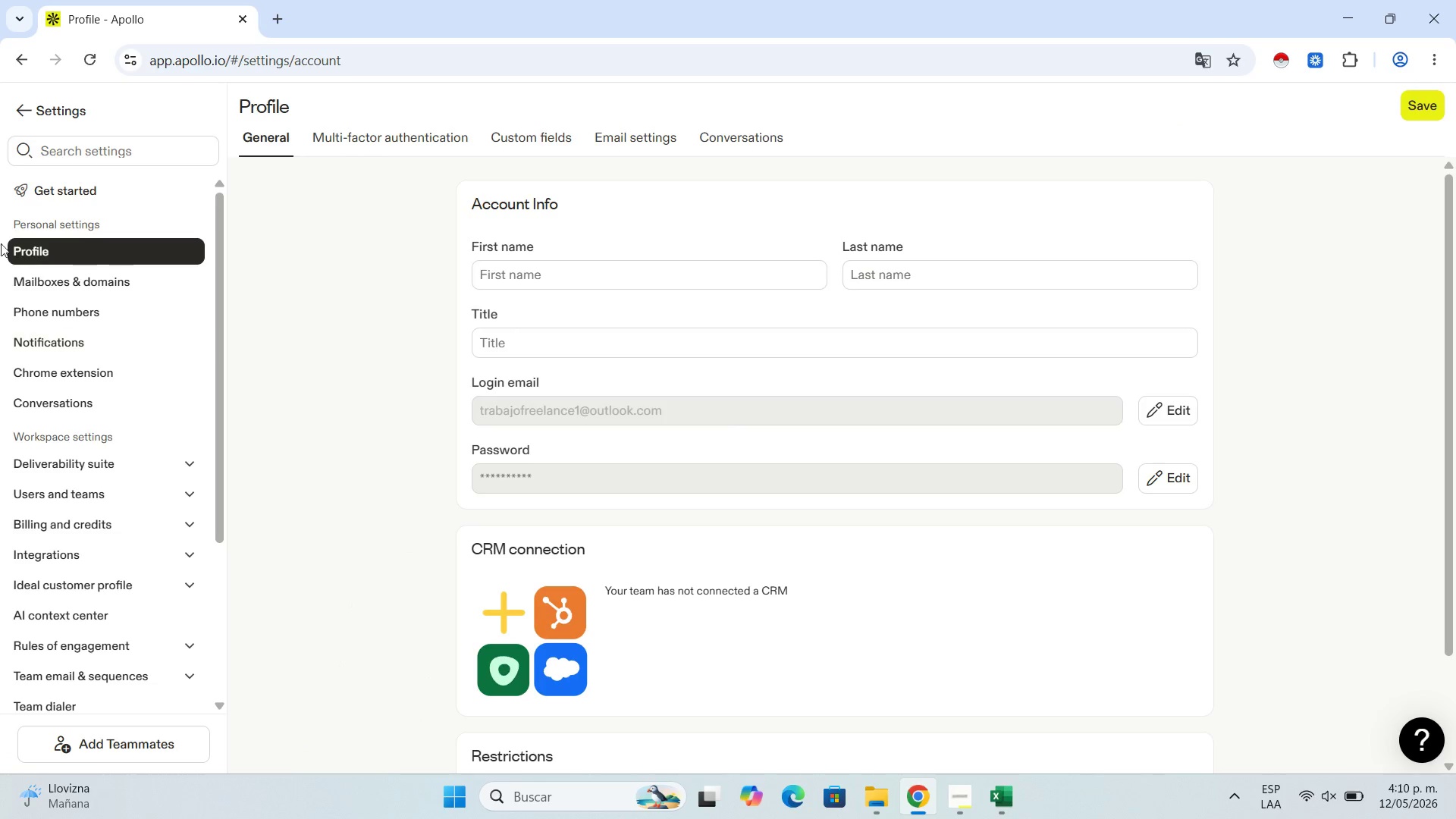 
left_click([79, 156])
 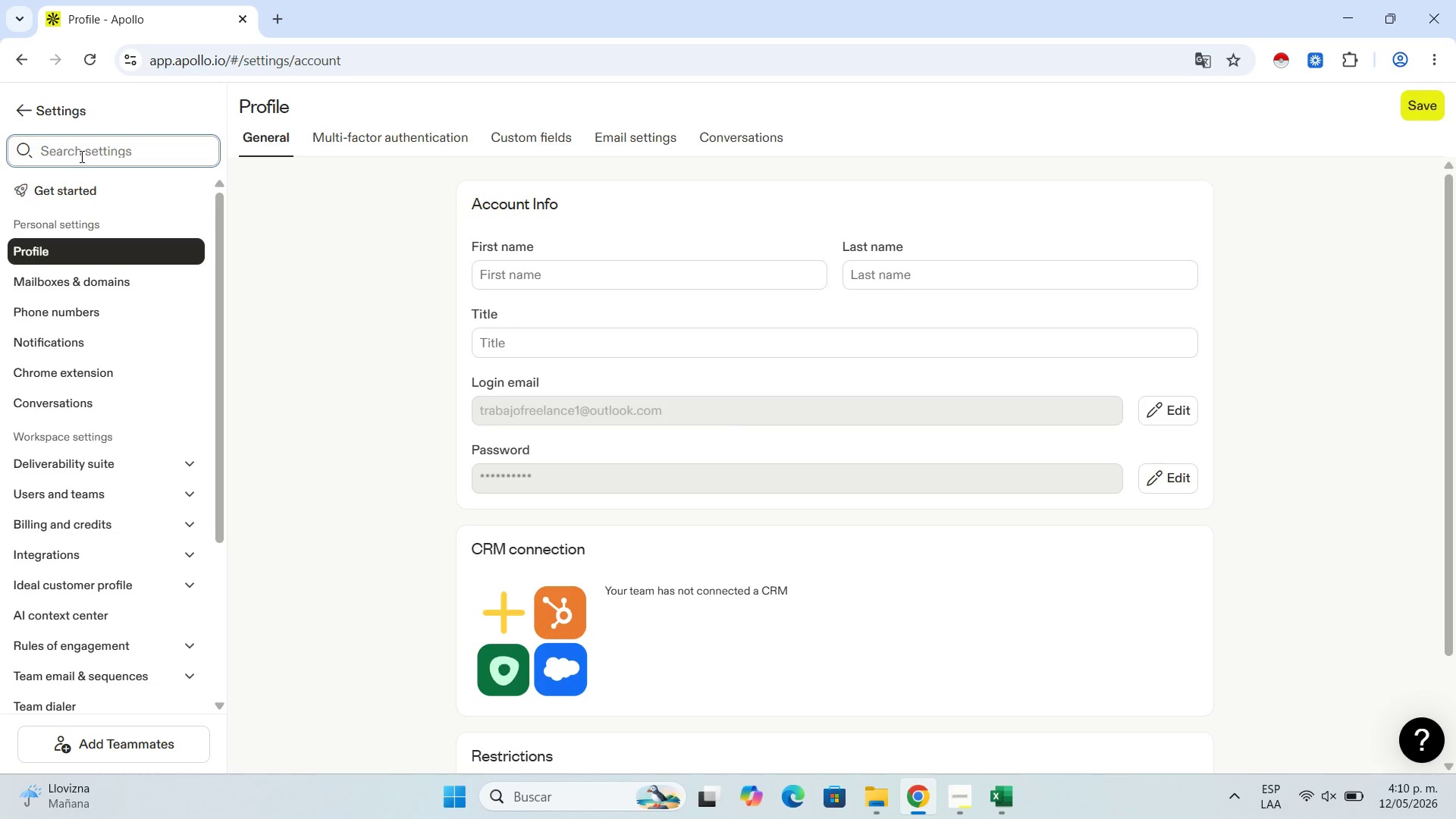 
type(custom)
 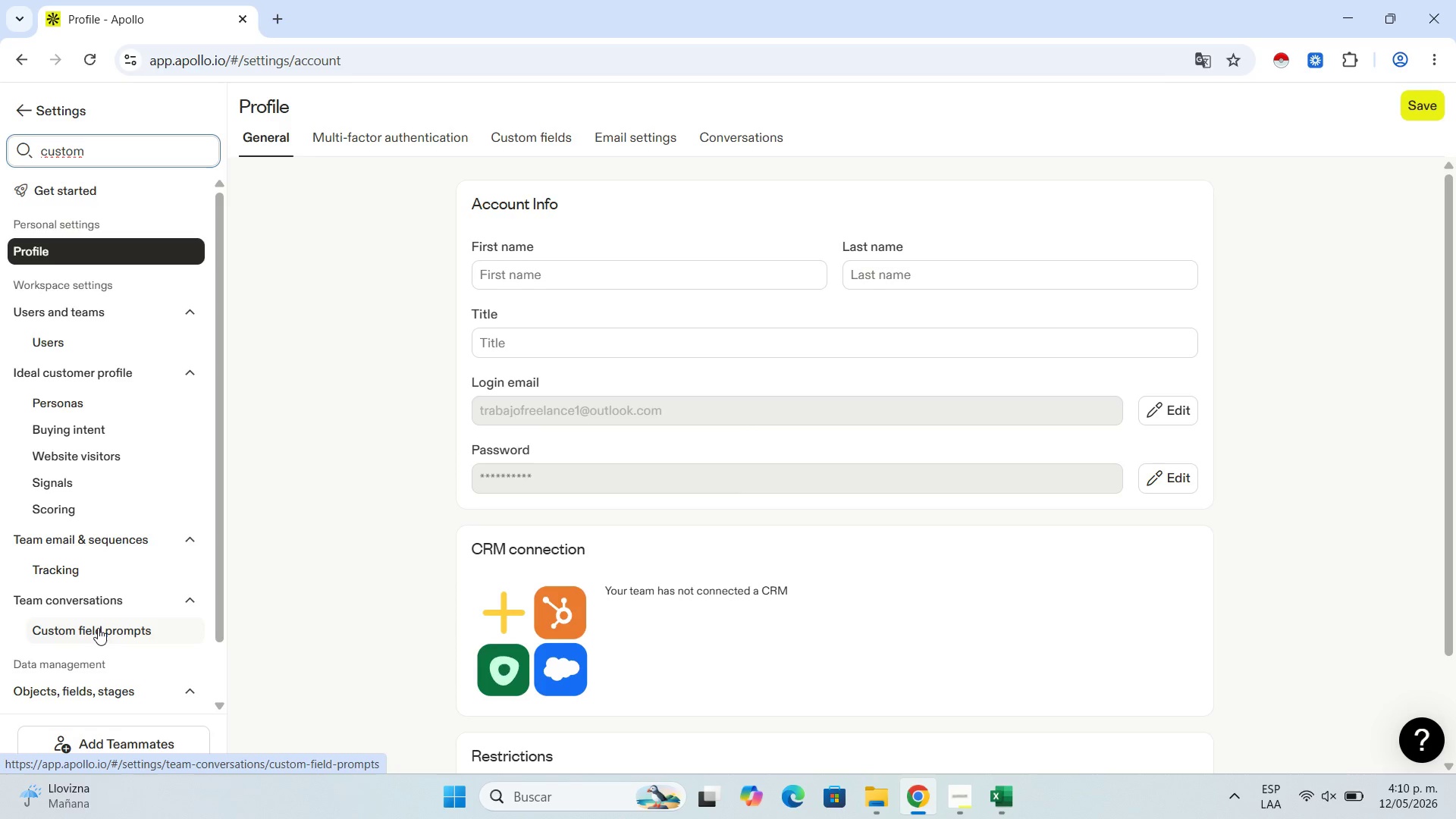 
wait(6.78)
 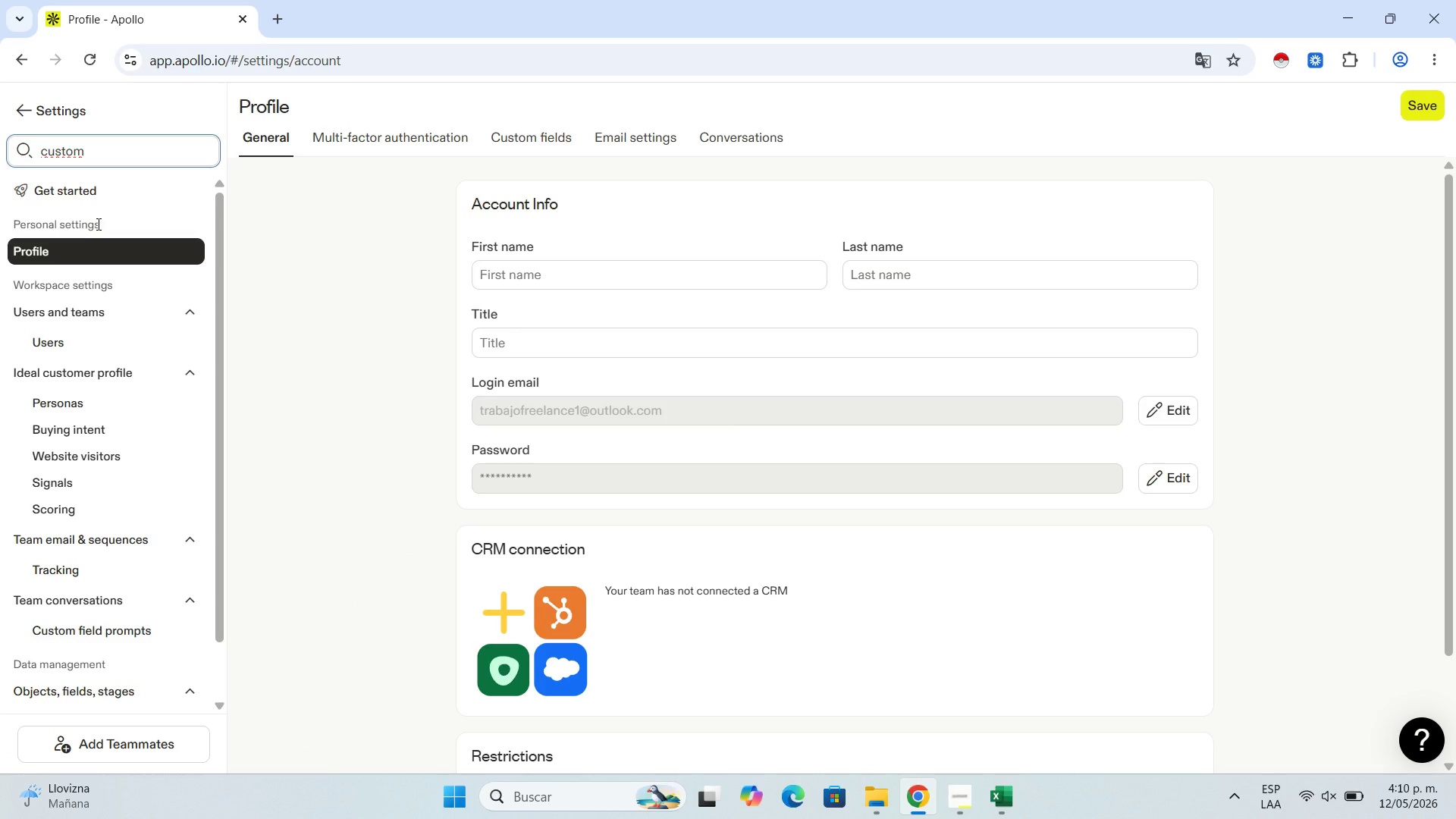 
left_click([98, 628])
 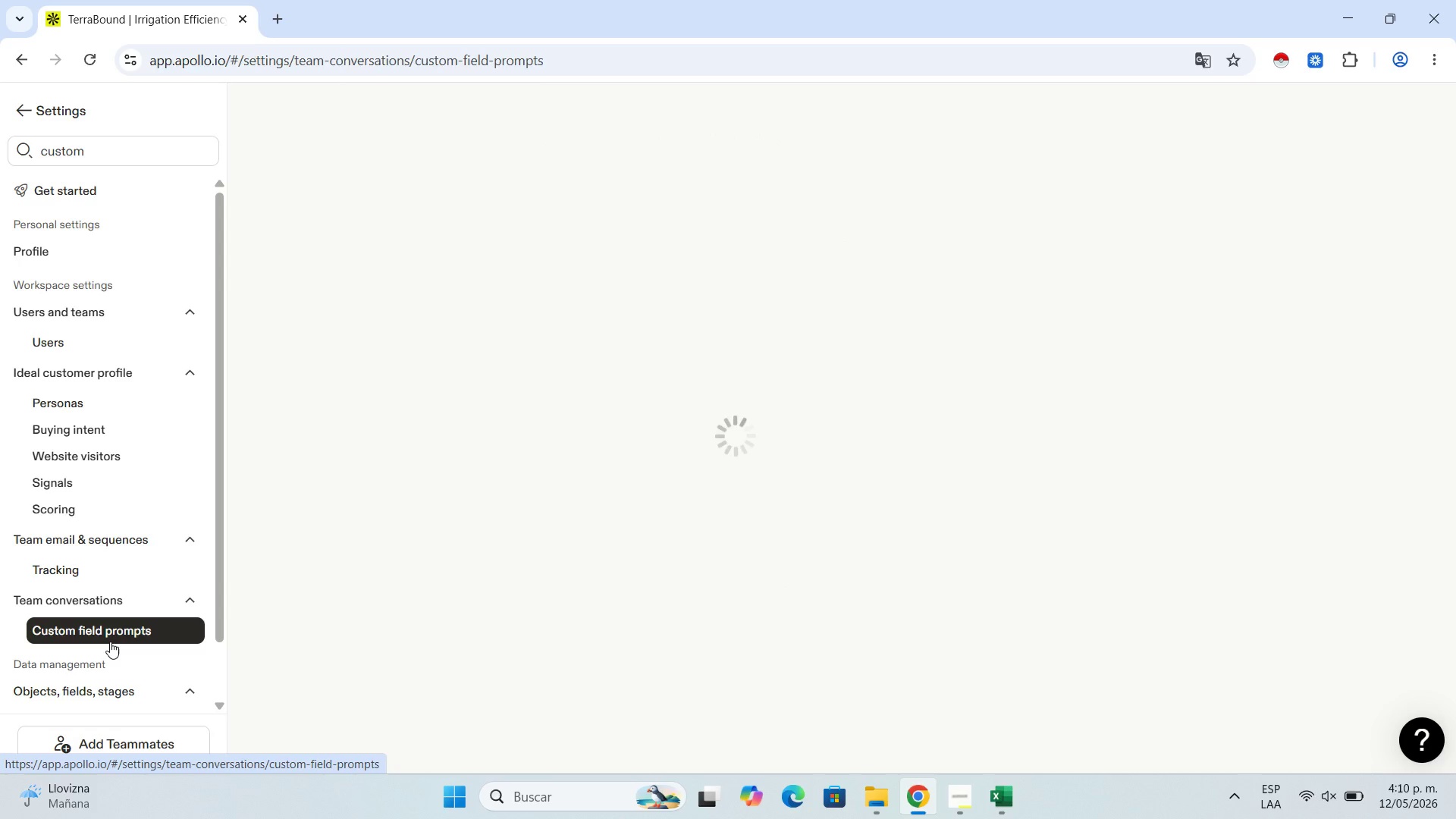 
mouse_move([113, 613])
 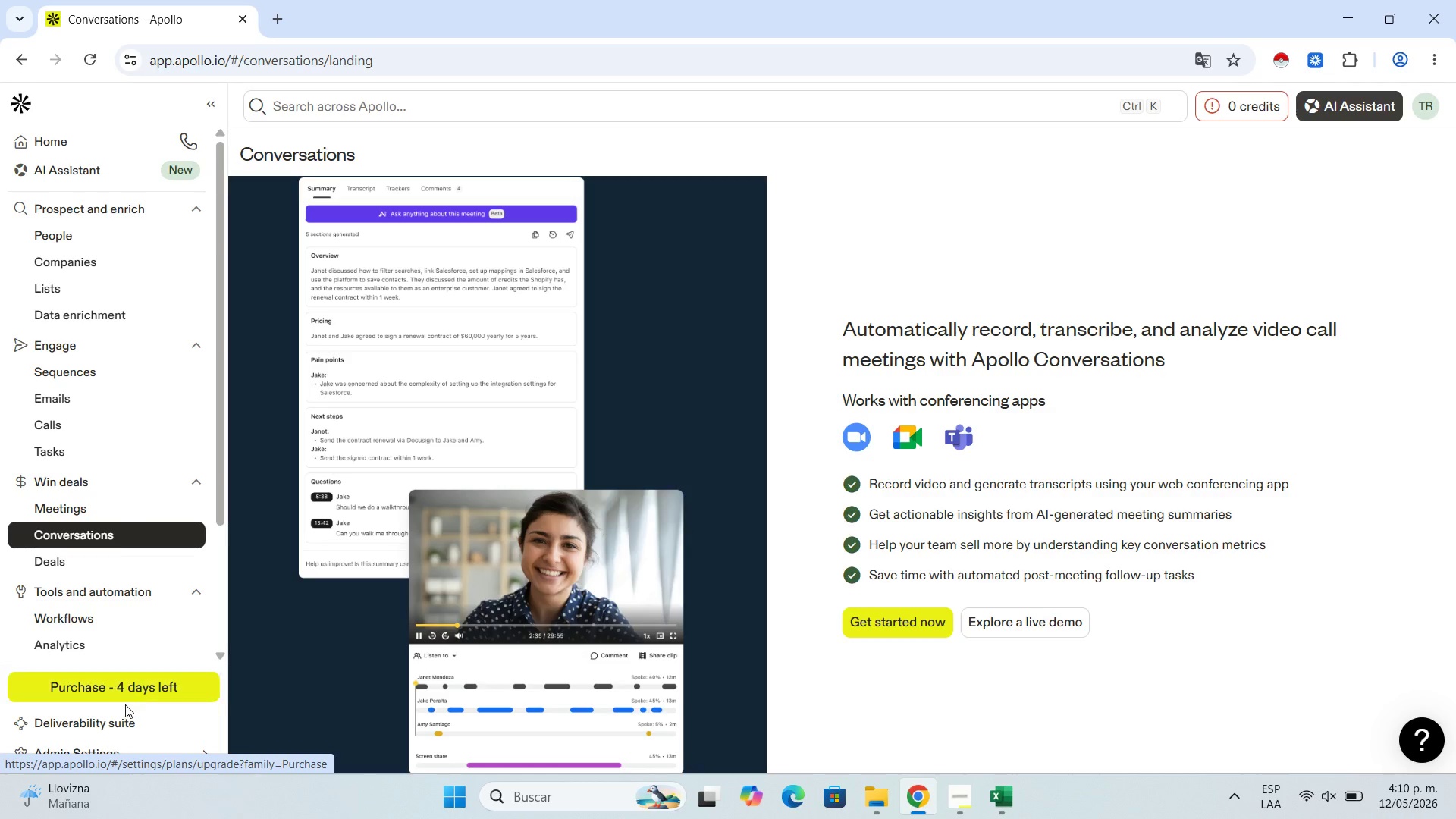 
wait(10.58)
 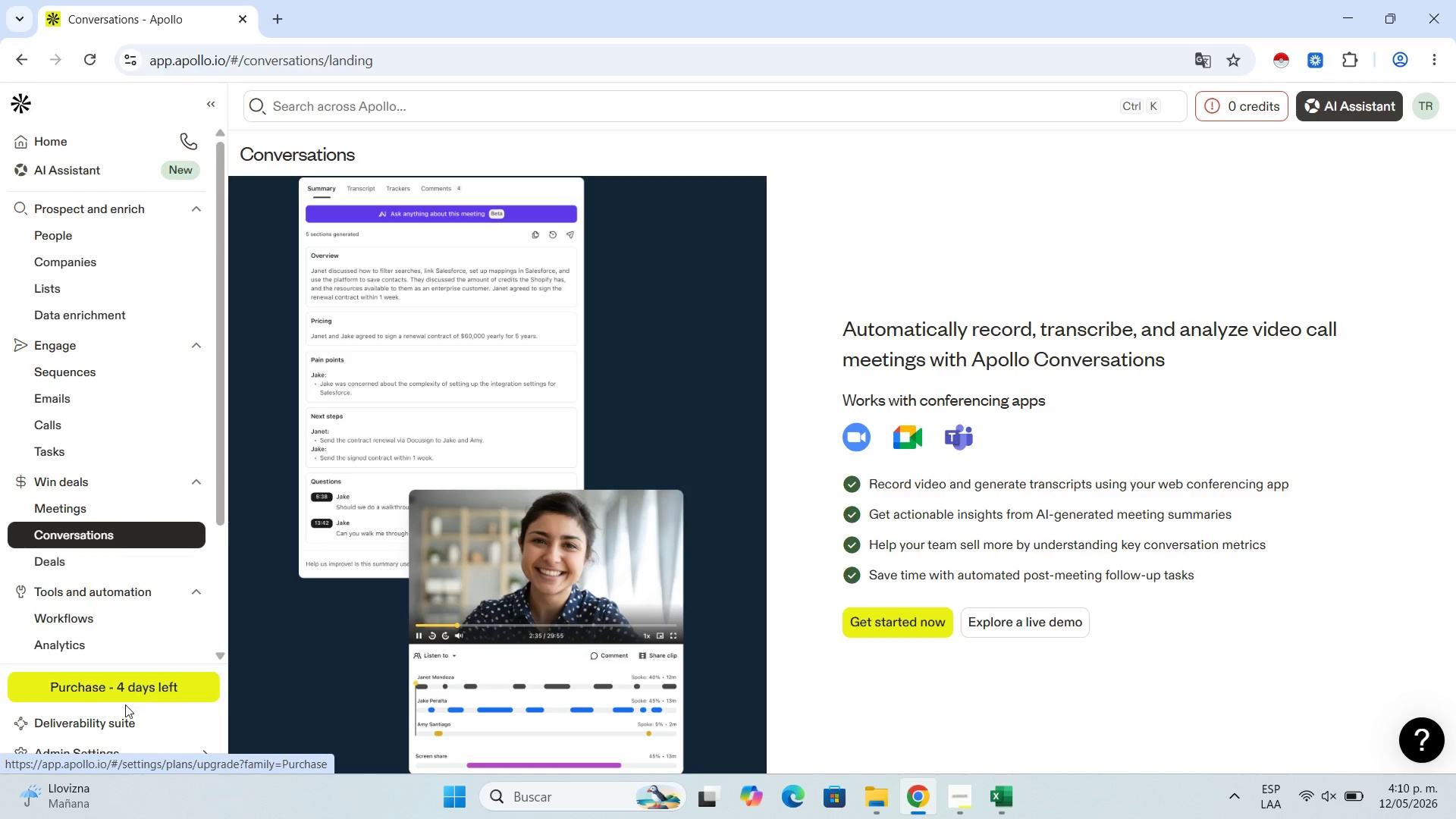 
left_click([96, 241])
 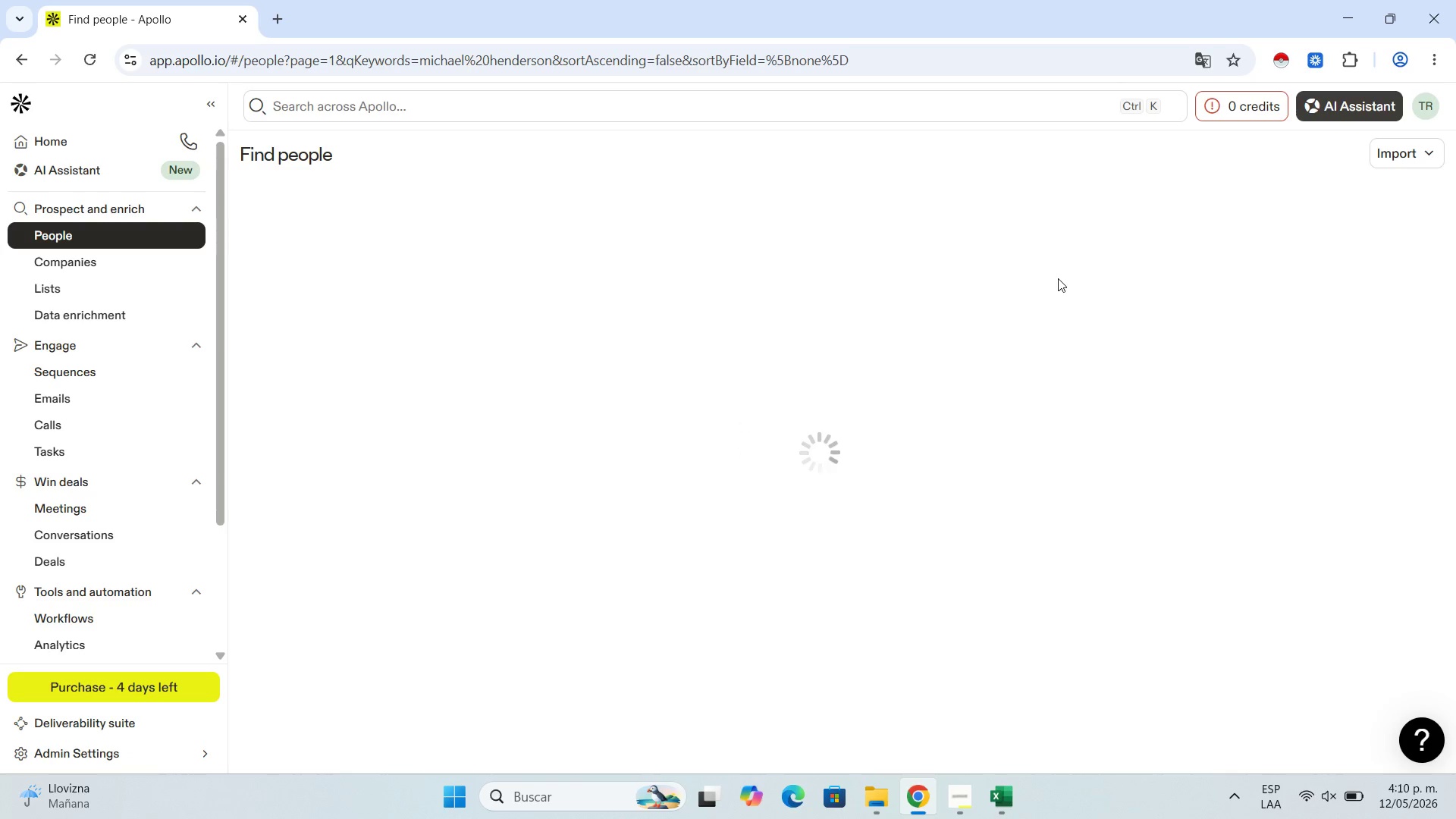 
mouse_move([1076, 313])
 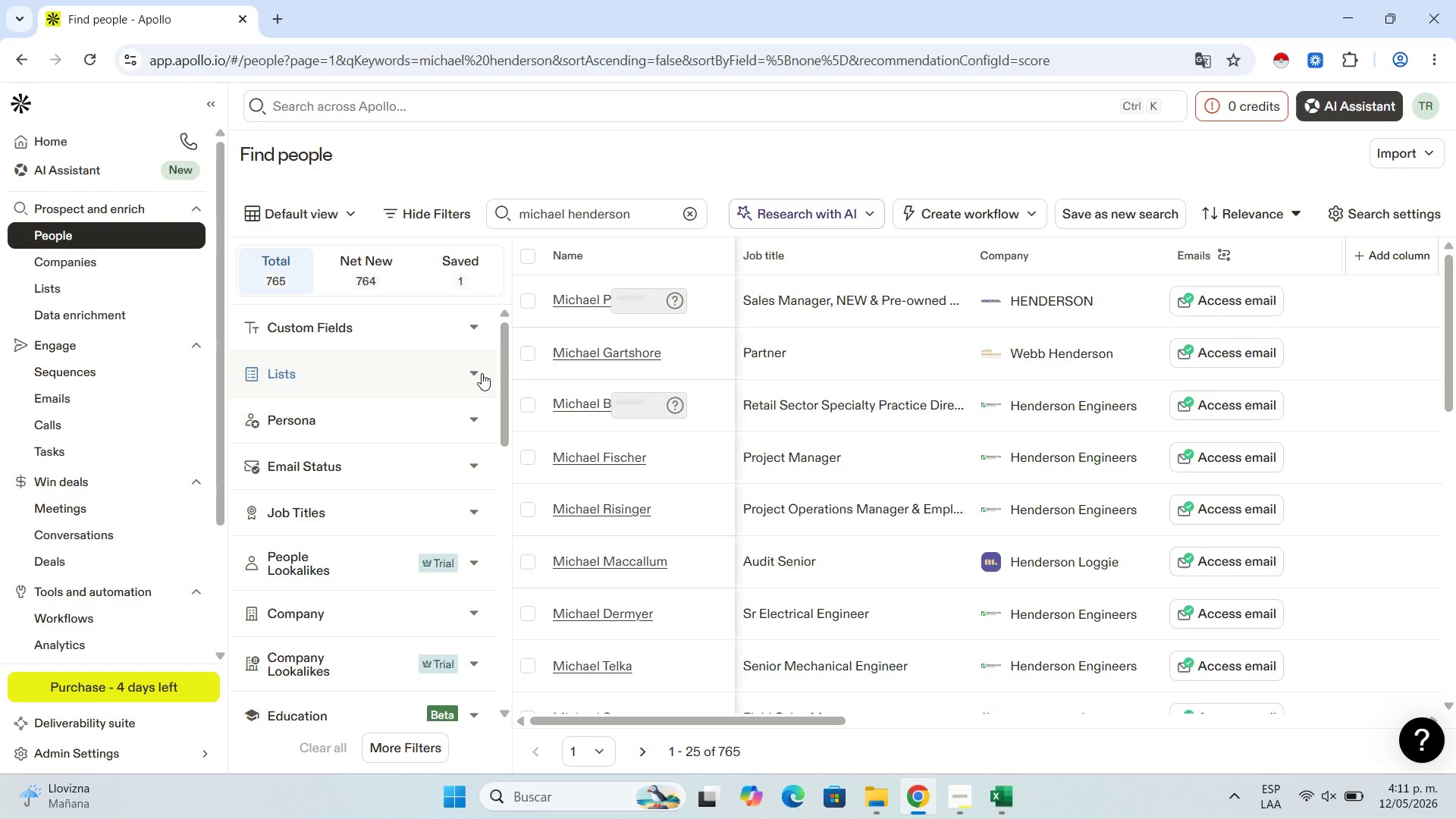 
wait(6.65)
 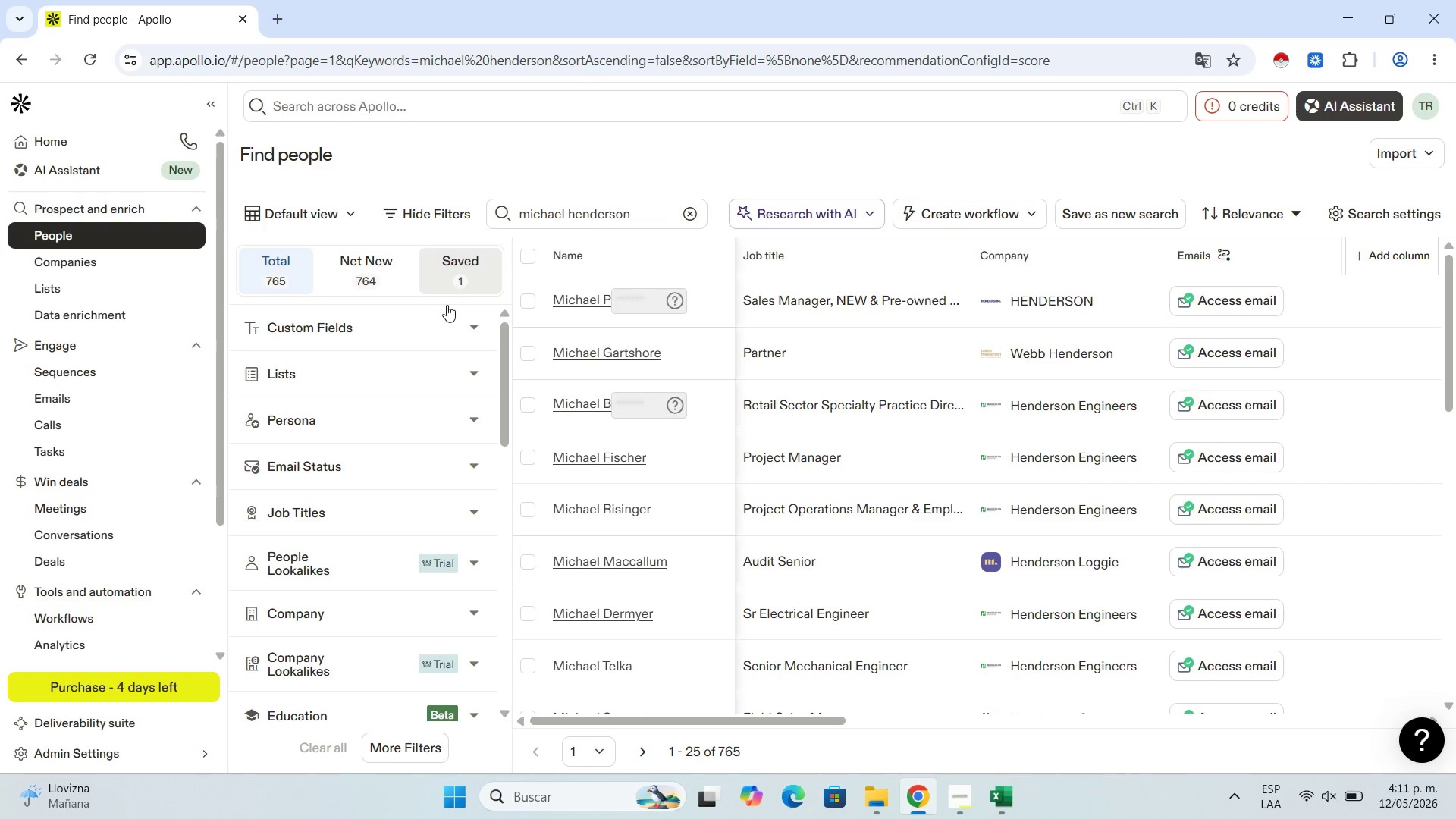 
scroll: coordinate [162, 415], scroll_direction: down, amount: 2.0
 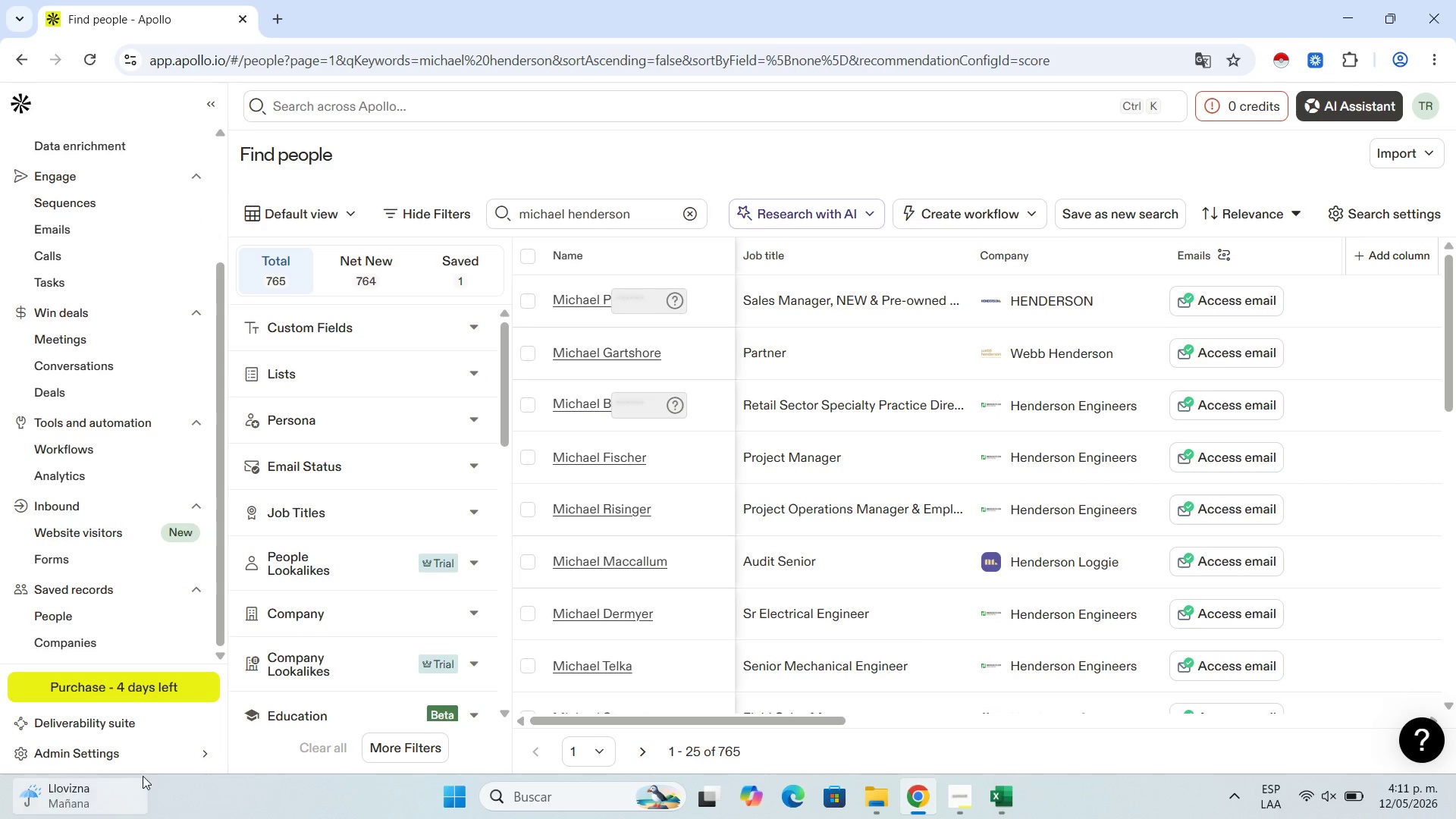 
left_click([151, 759])
 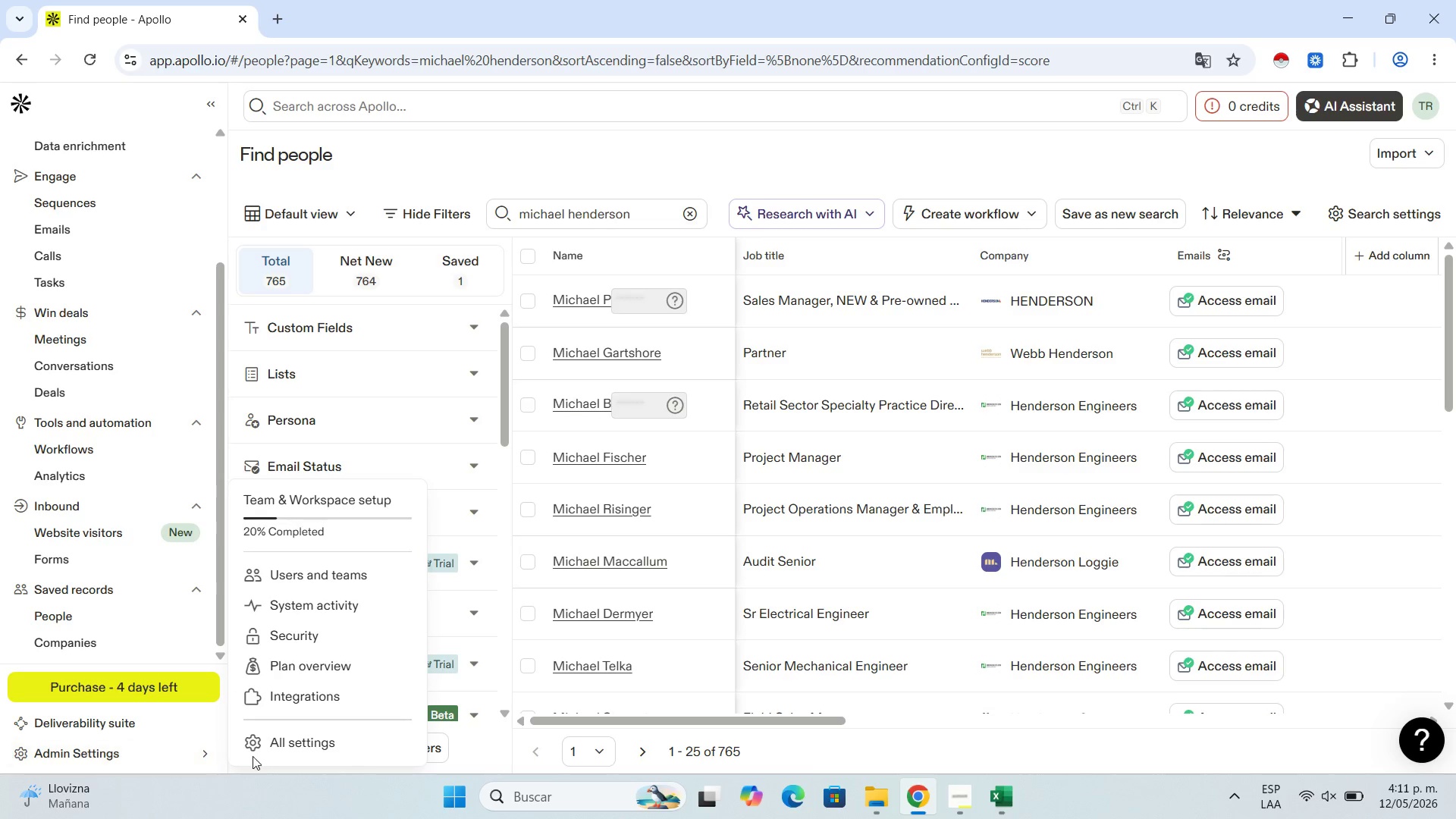 
left_click([283, 741])
 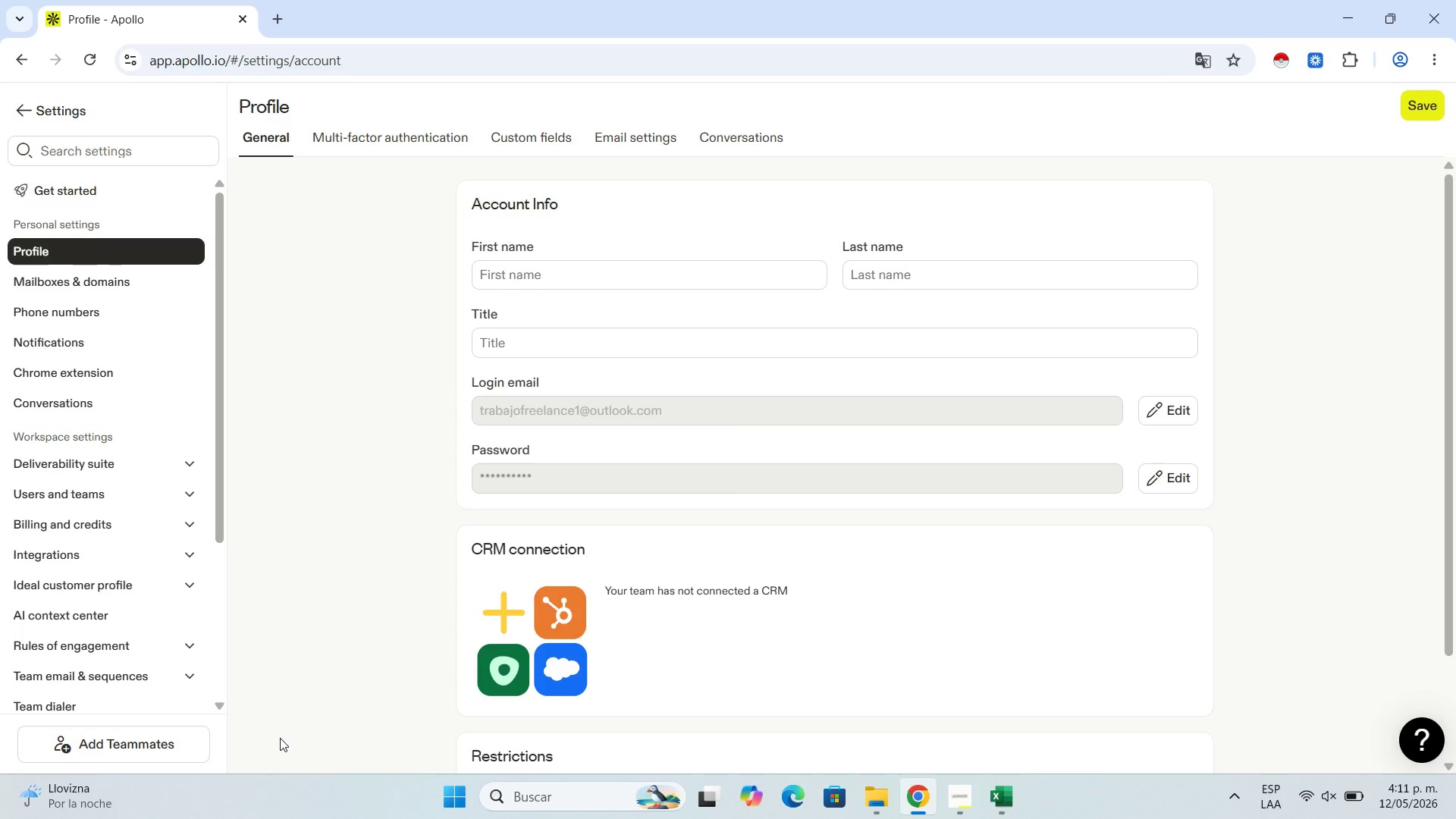 
wait(25.98)
 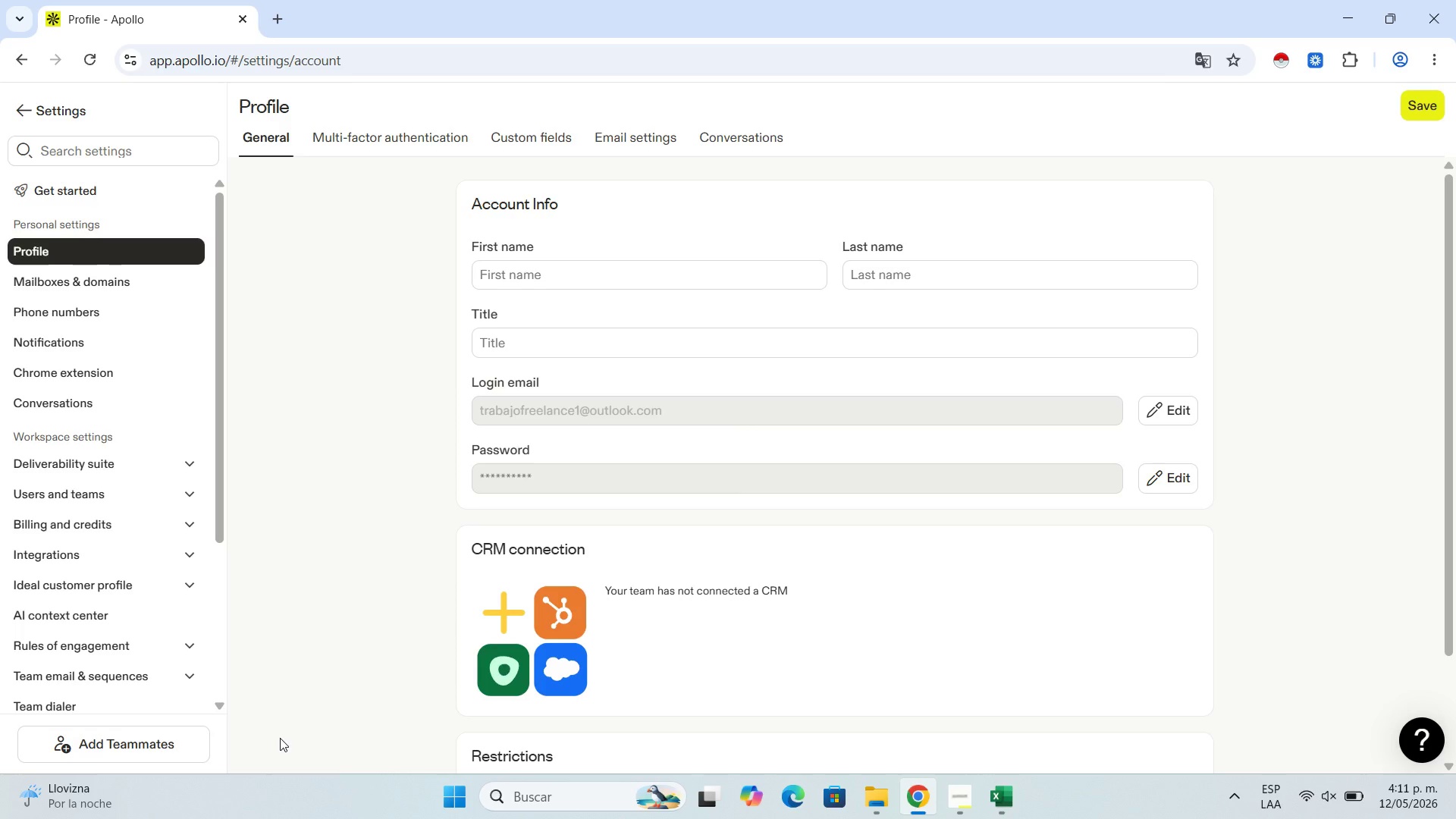 
left_click([530, 119])
 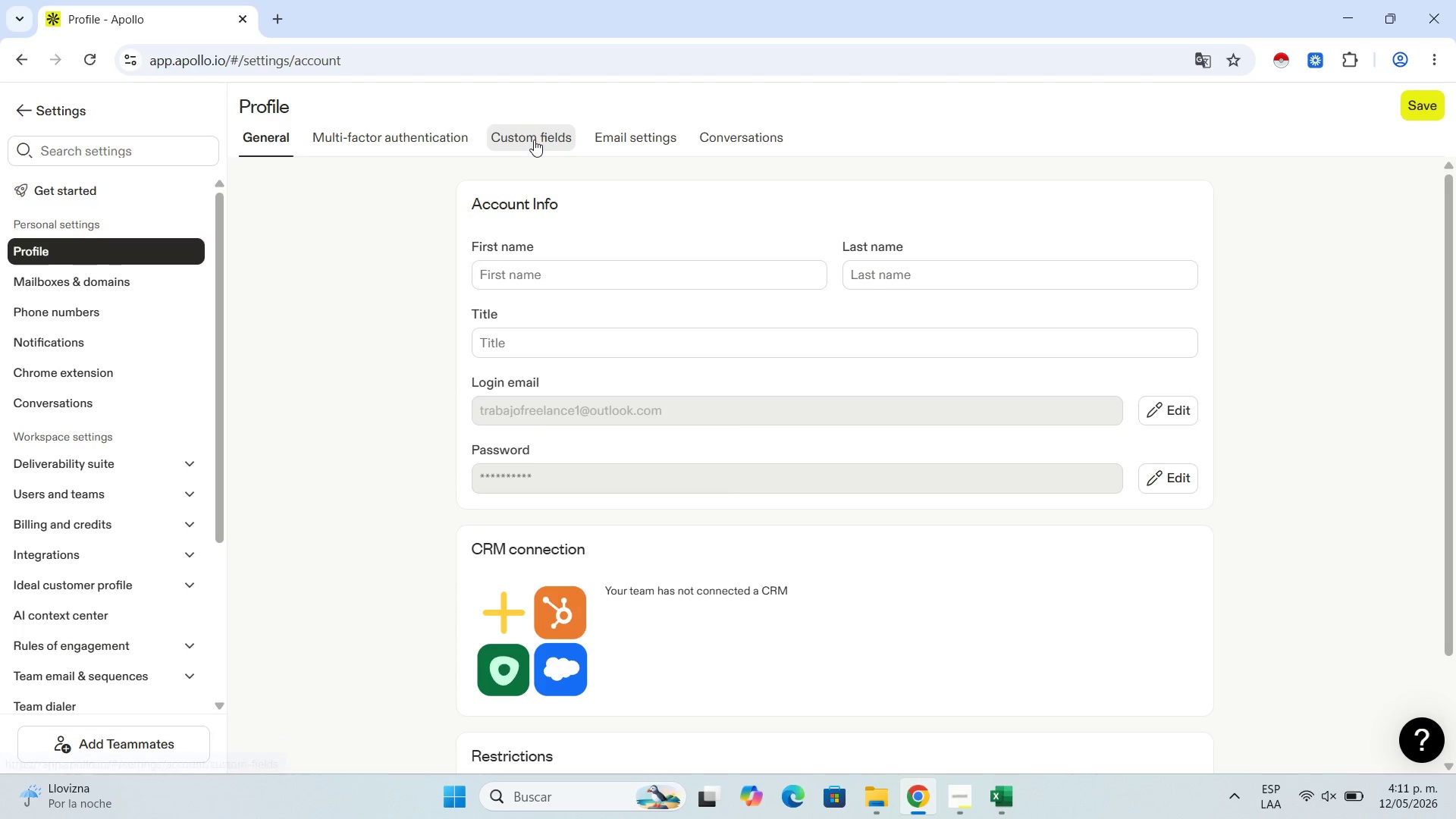 
left_click([534, 140])
 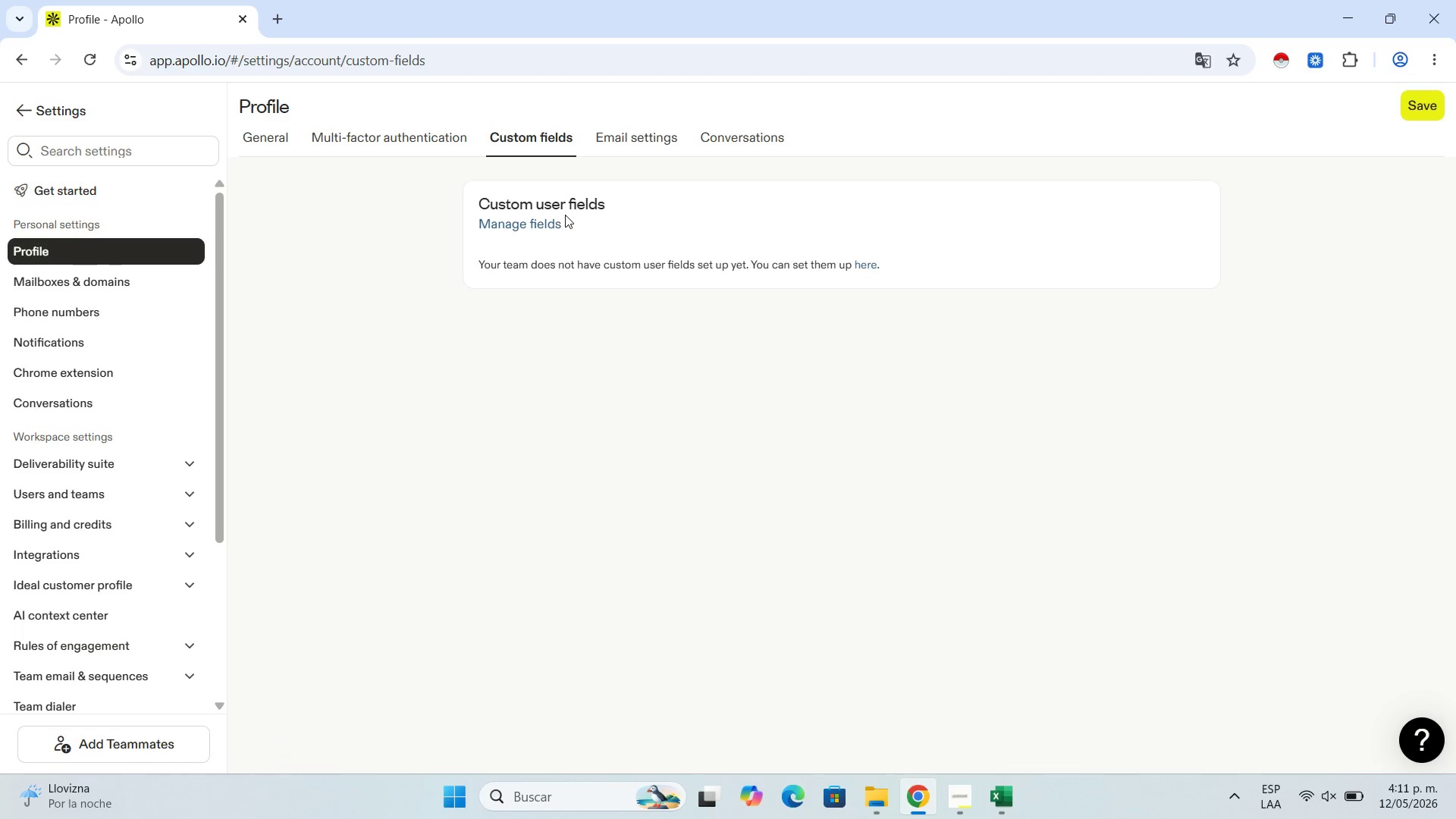 
left_click([541, 221])
 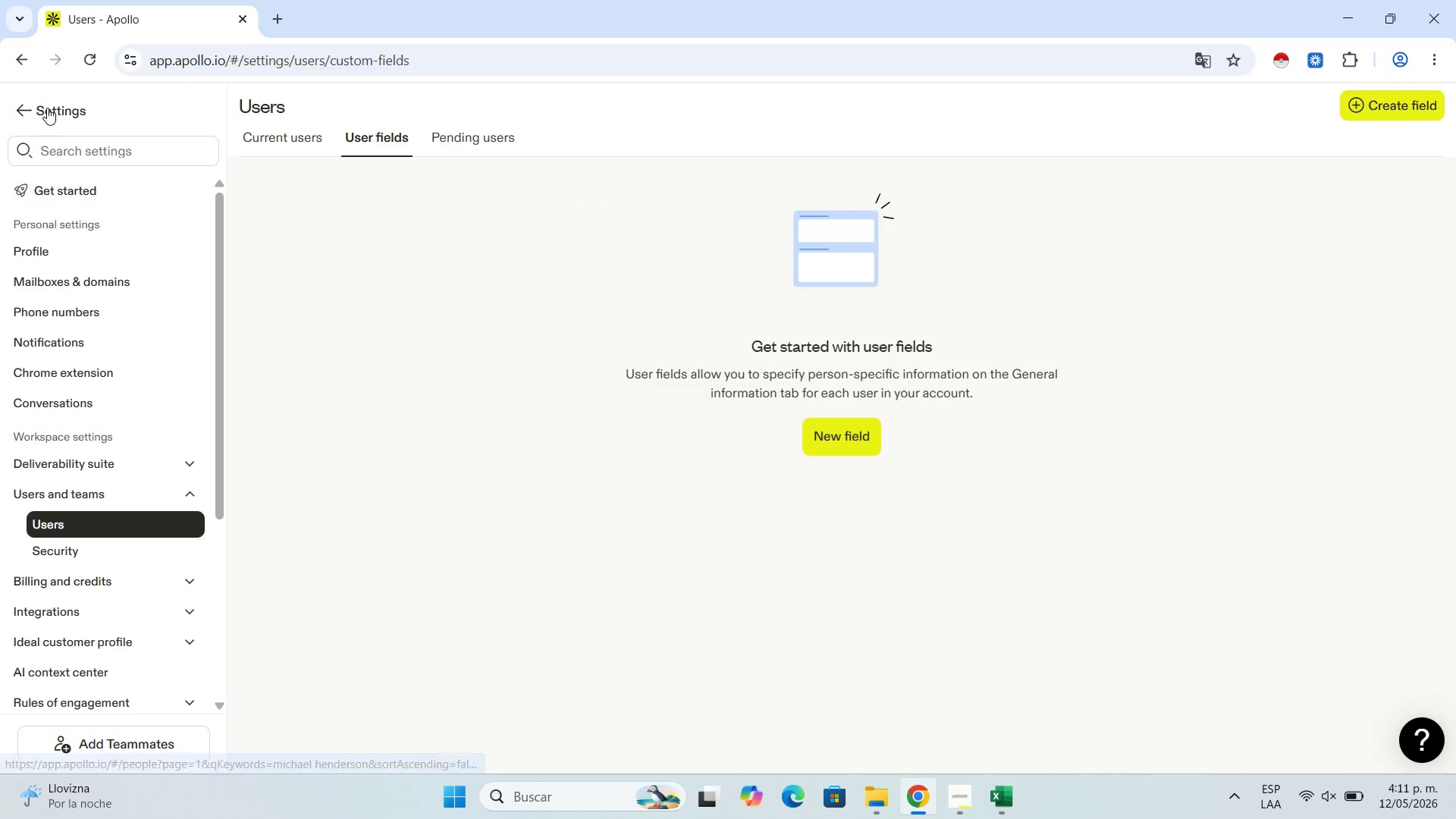 
wait(5.2)
 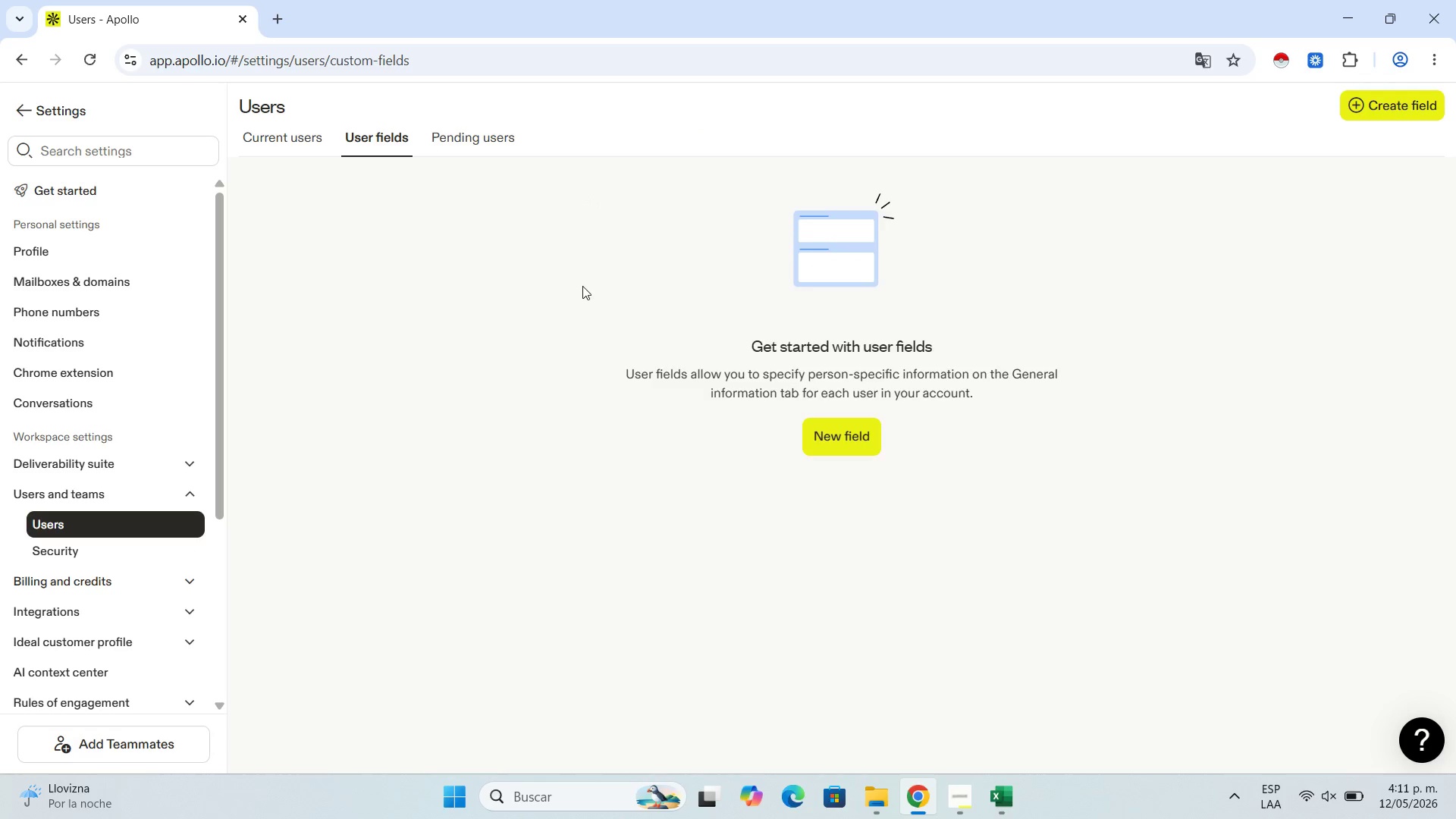 
left_click([311, 143])
 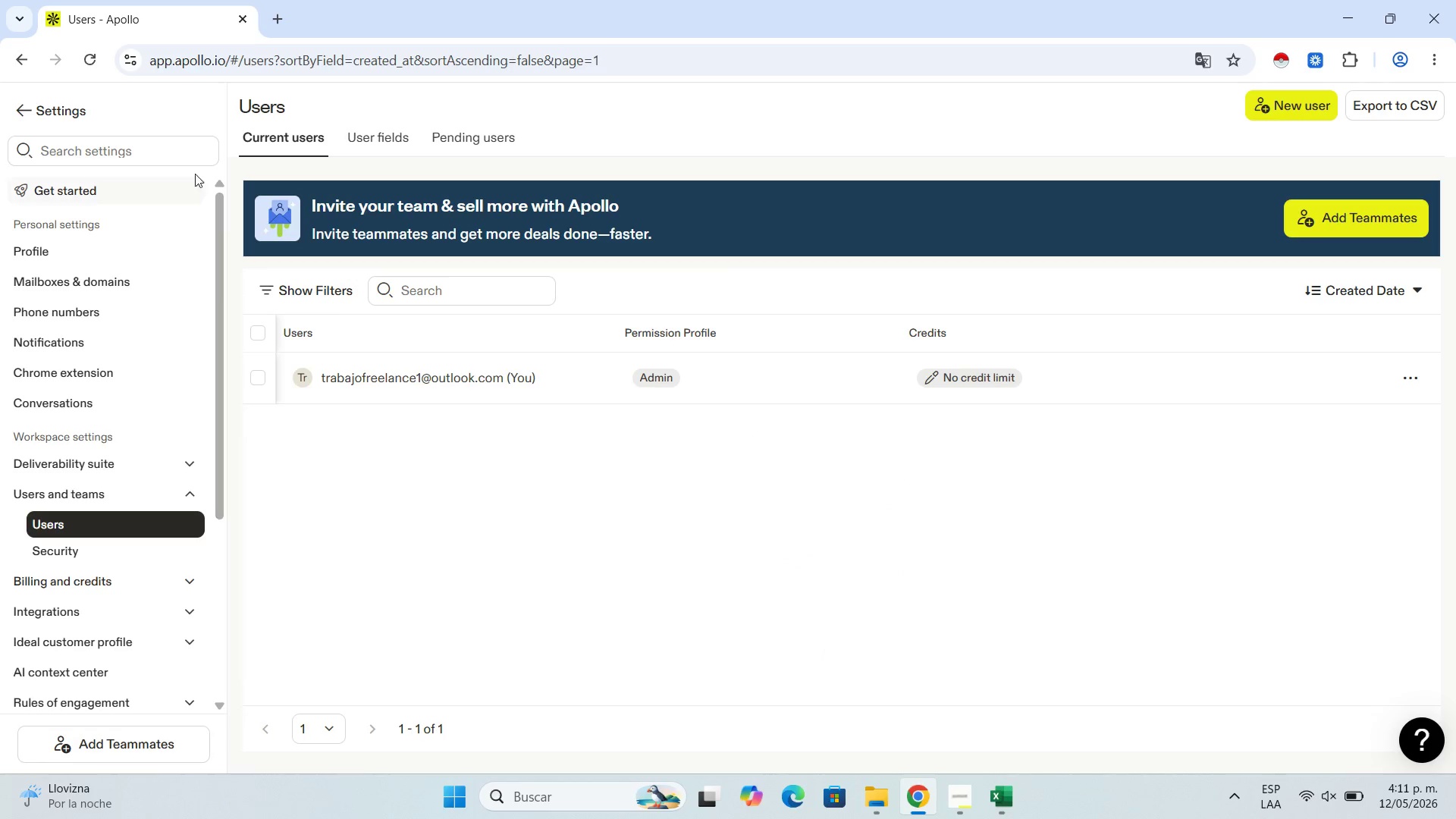 
left_click([375, 138])
 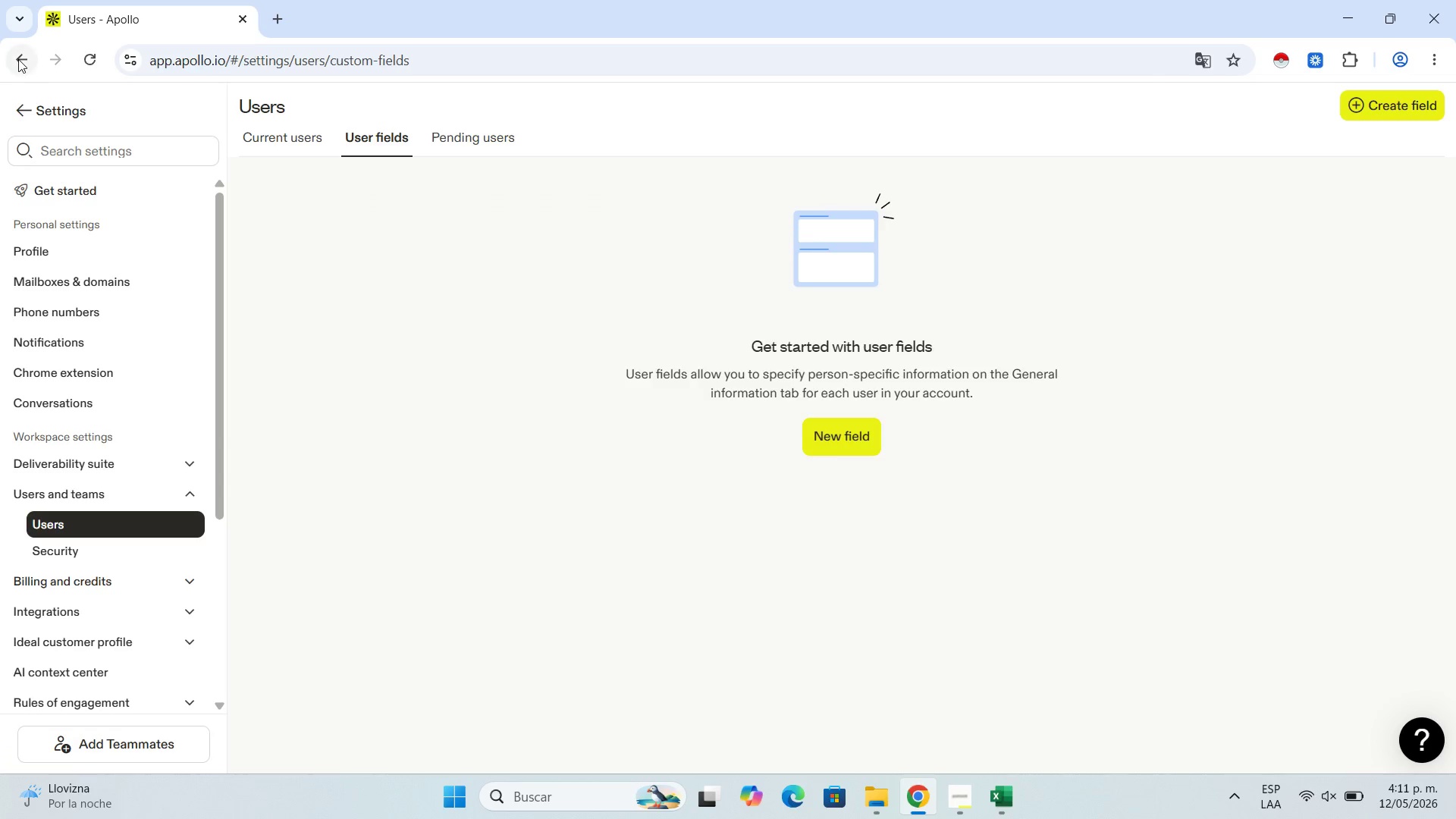 
left_click([18, 59])
 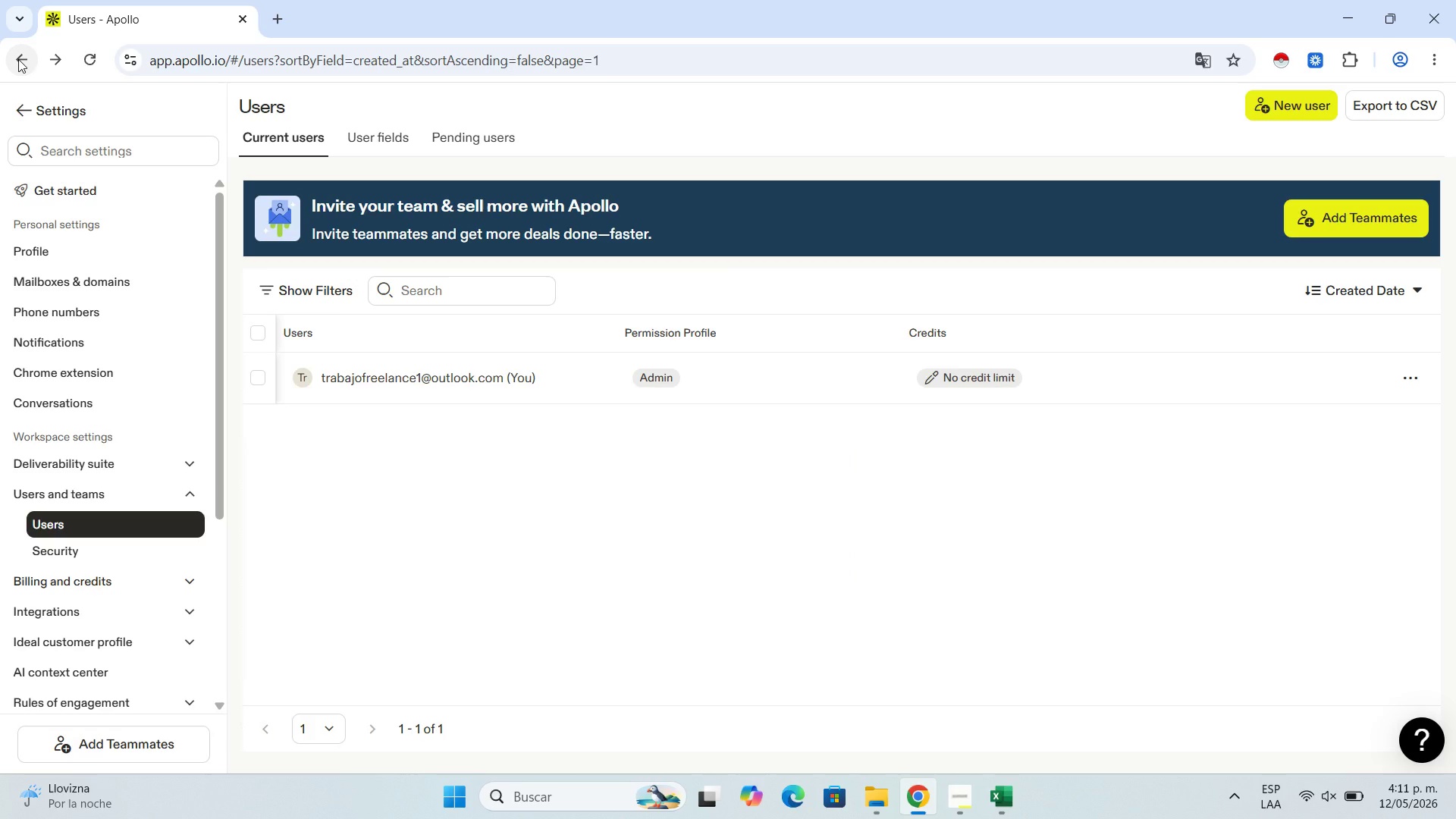 
left_click([18, 59])
 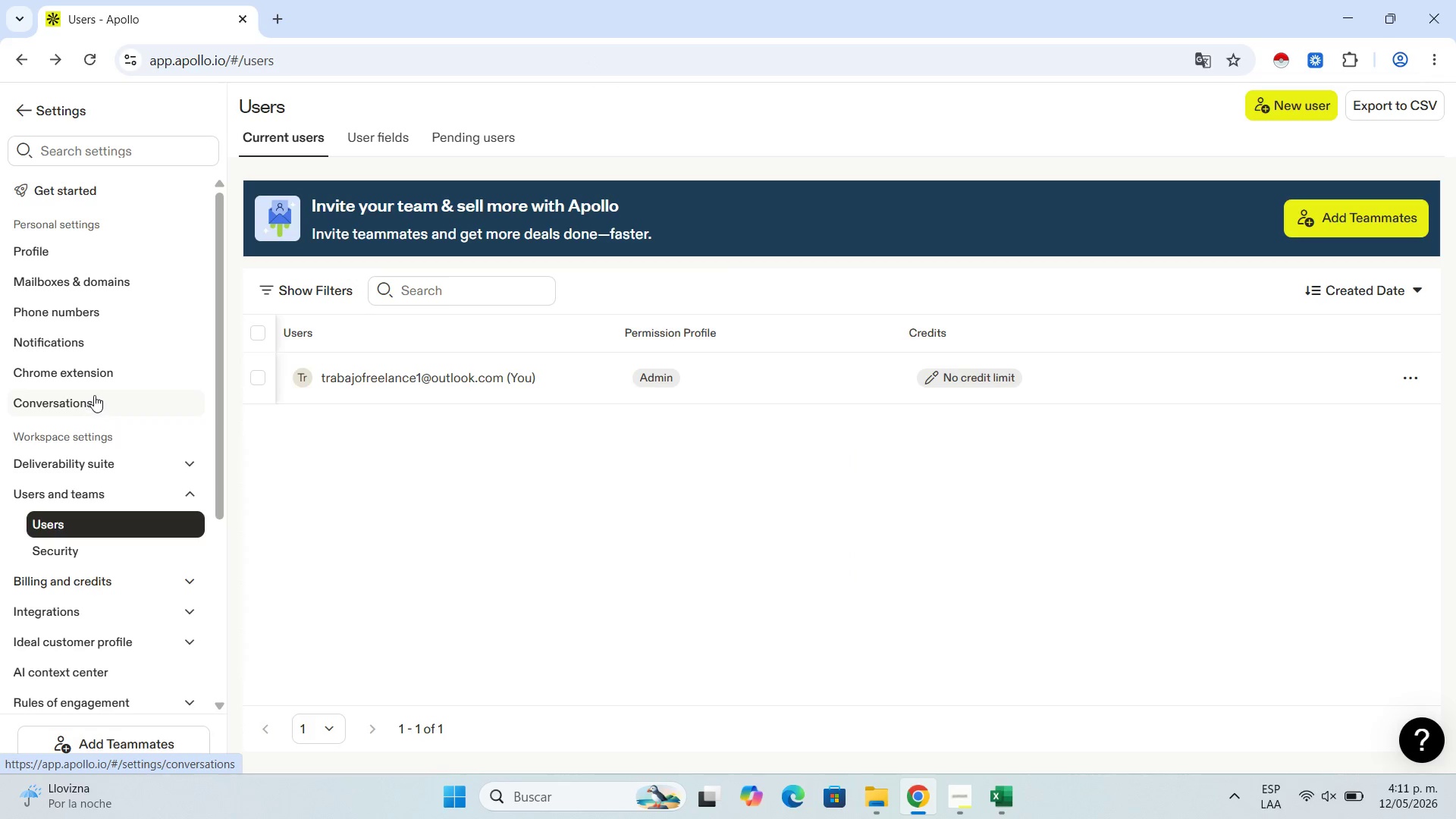 
left_click([26, 67])
 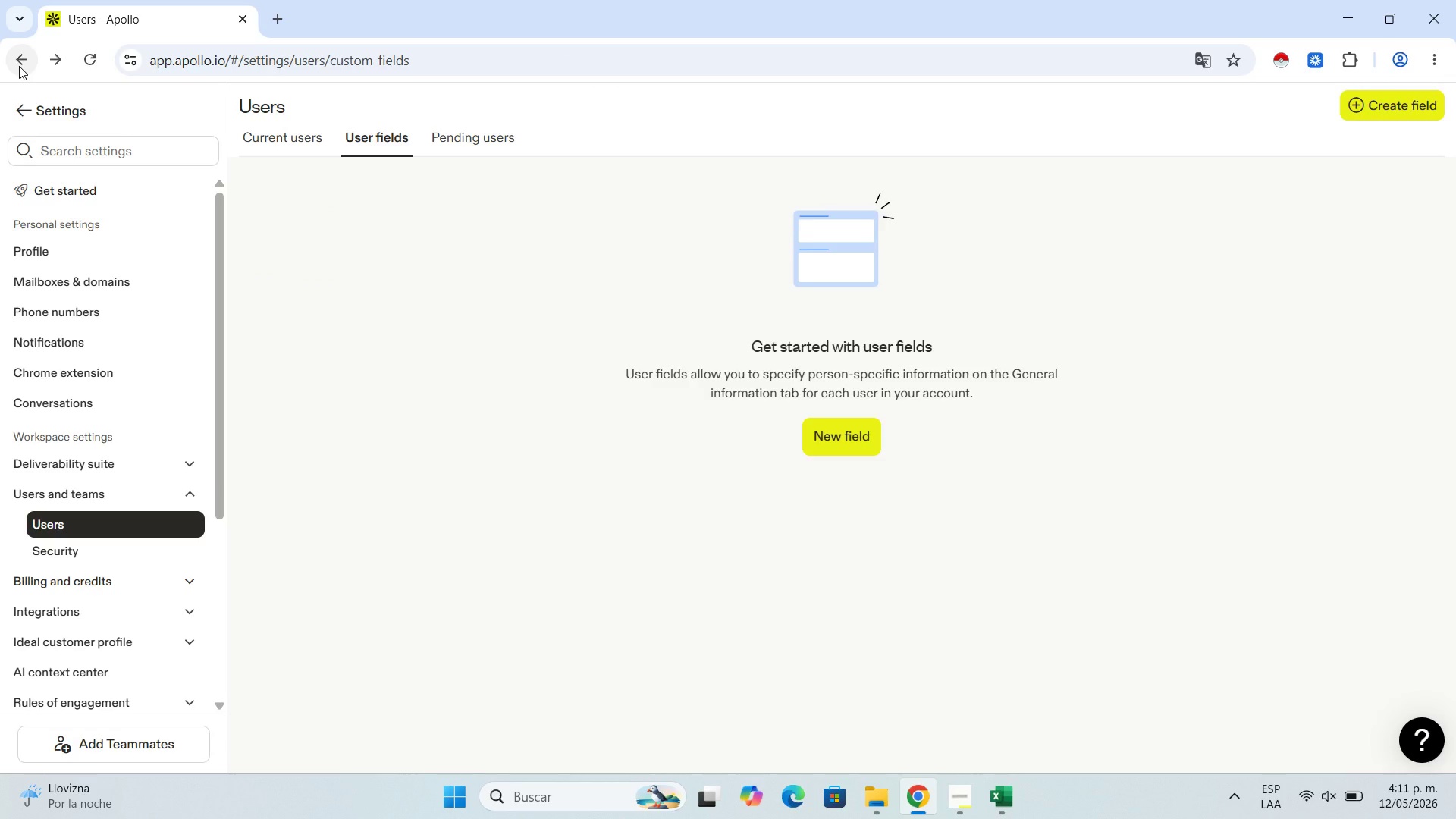 
left_click([19, 66])
 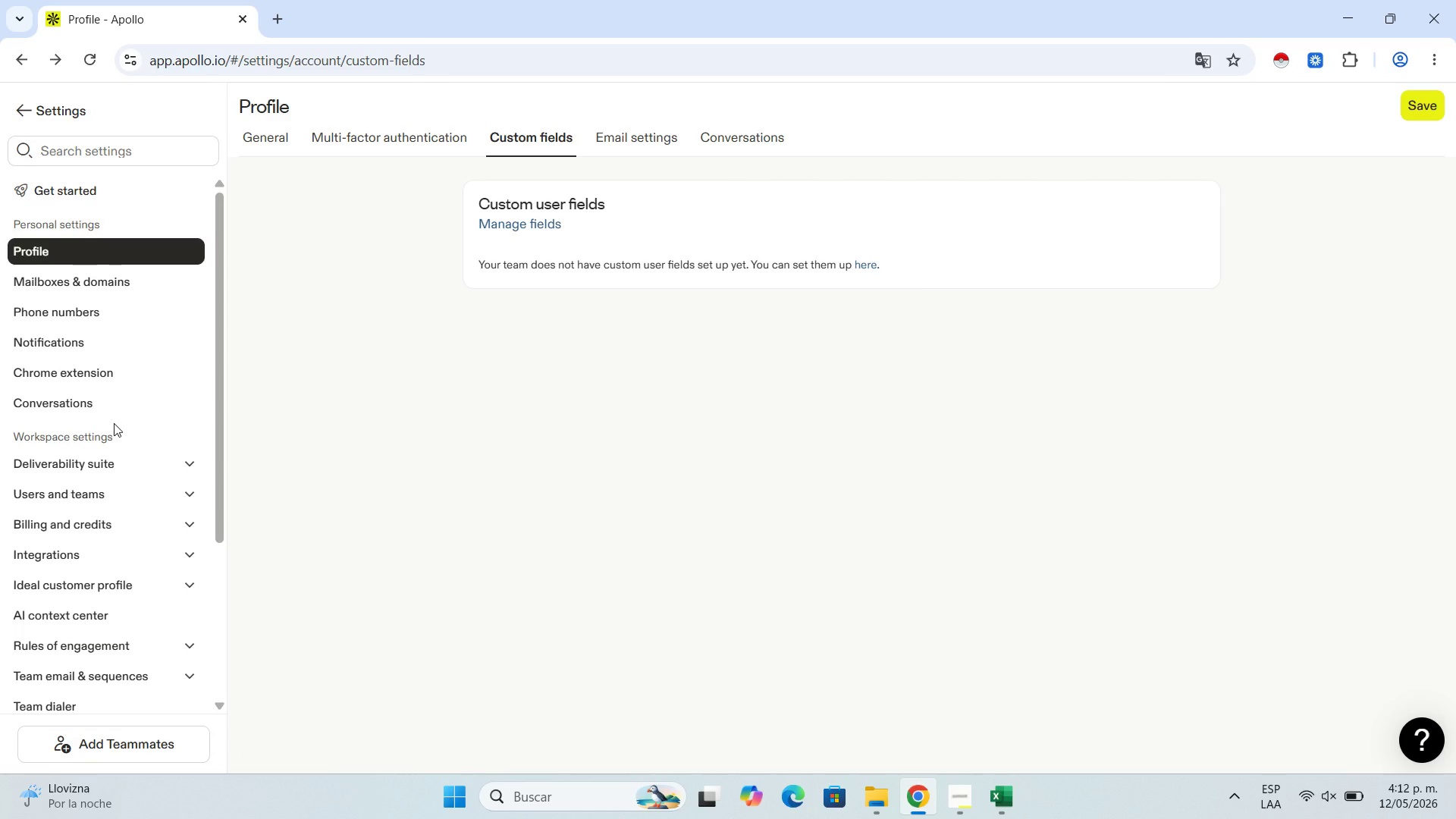 
wait(11.74)
 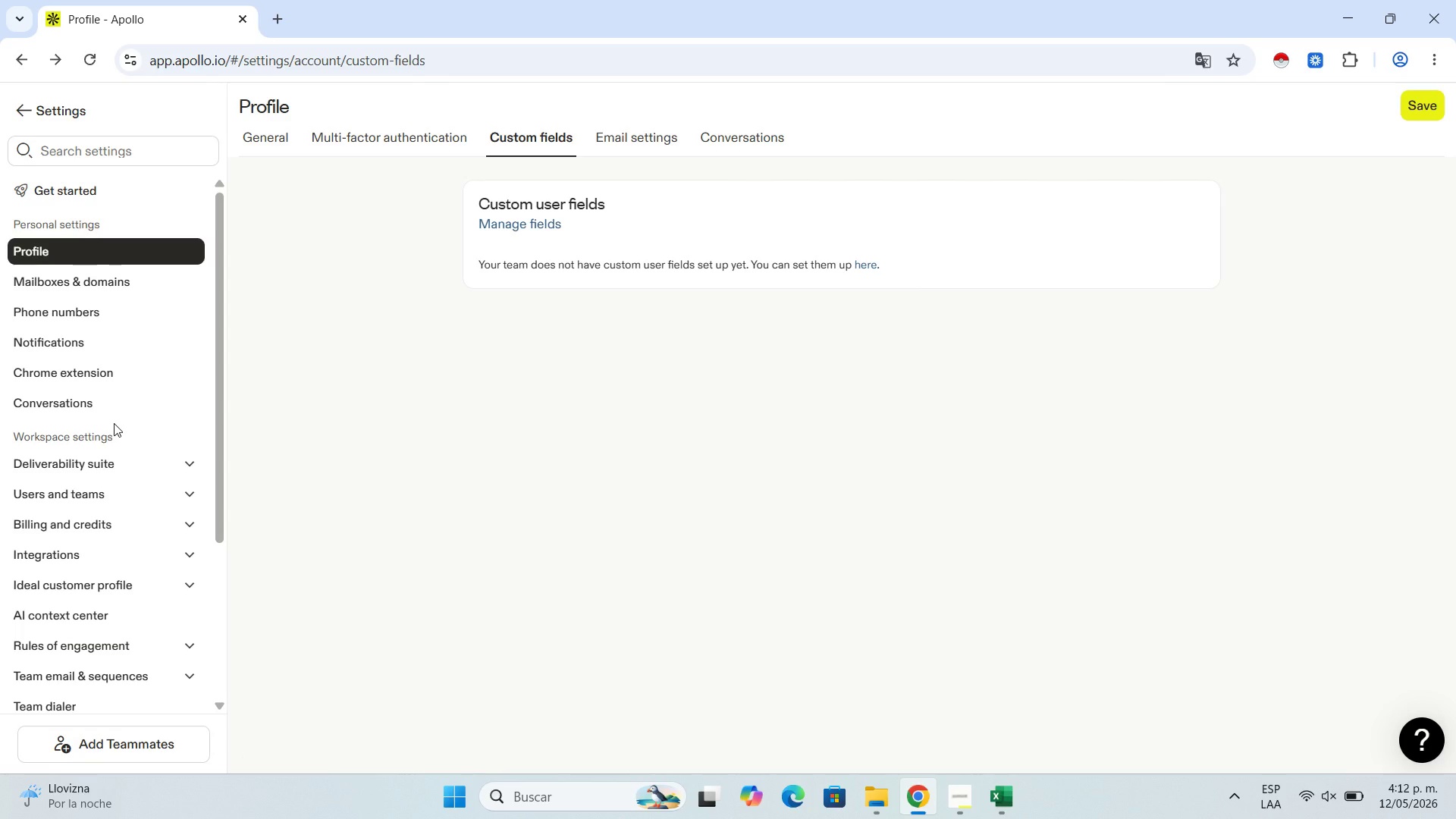 
scroll: coordinate [83, 611], scroll_direction: down, amount: 4.0
 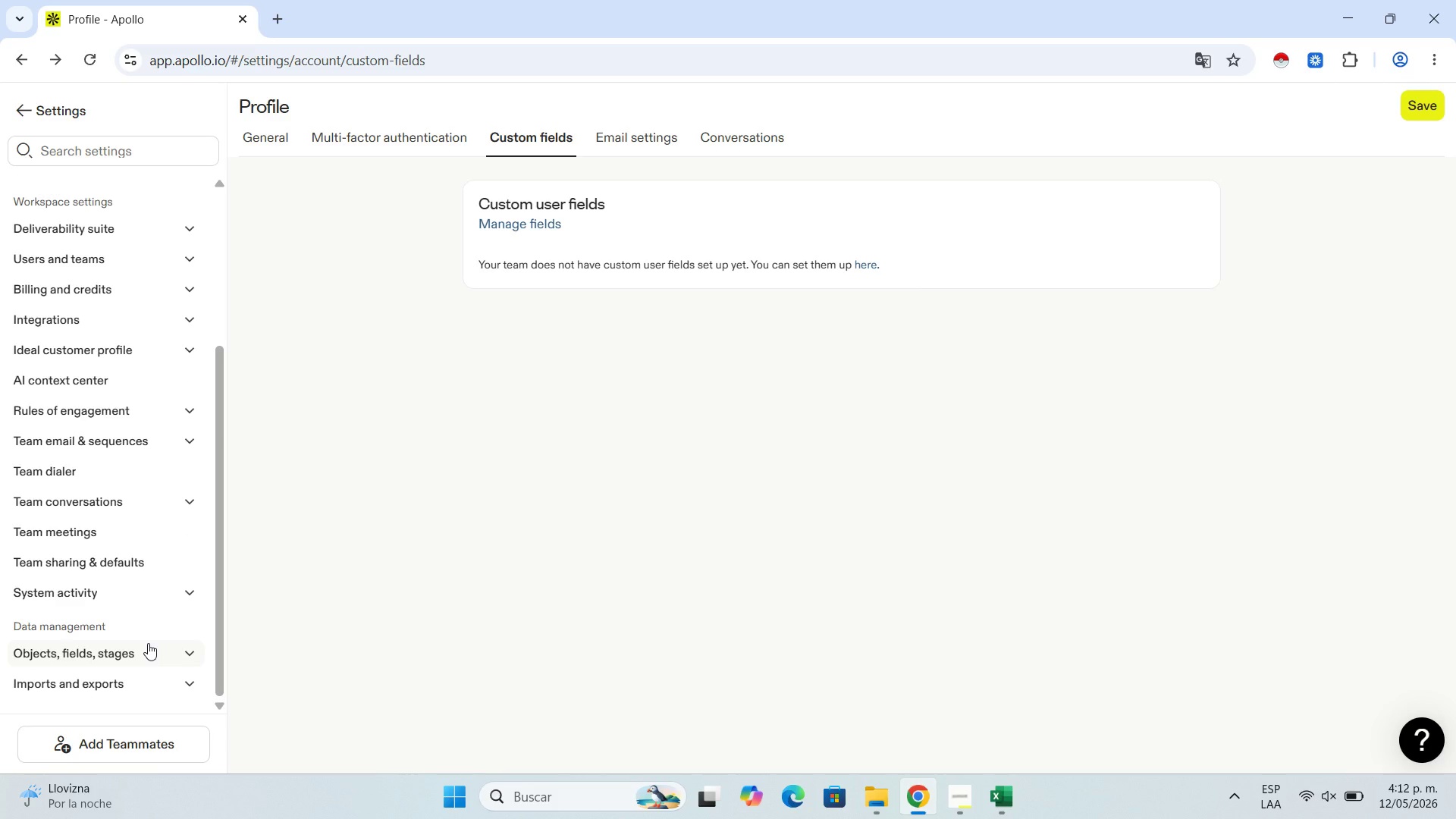 
wait(6.36)
 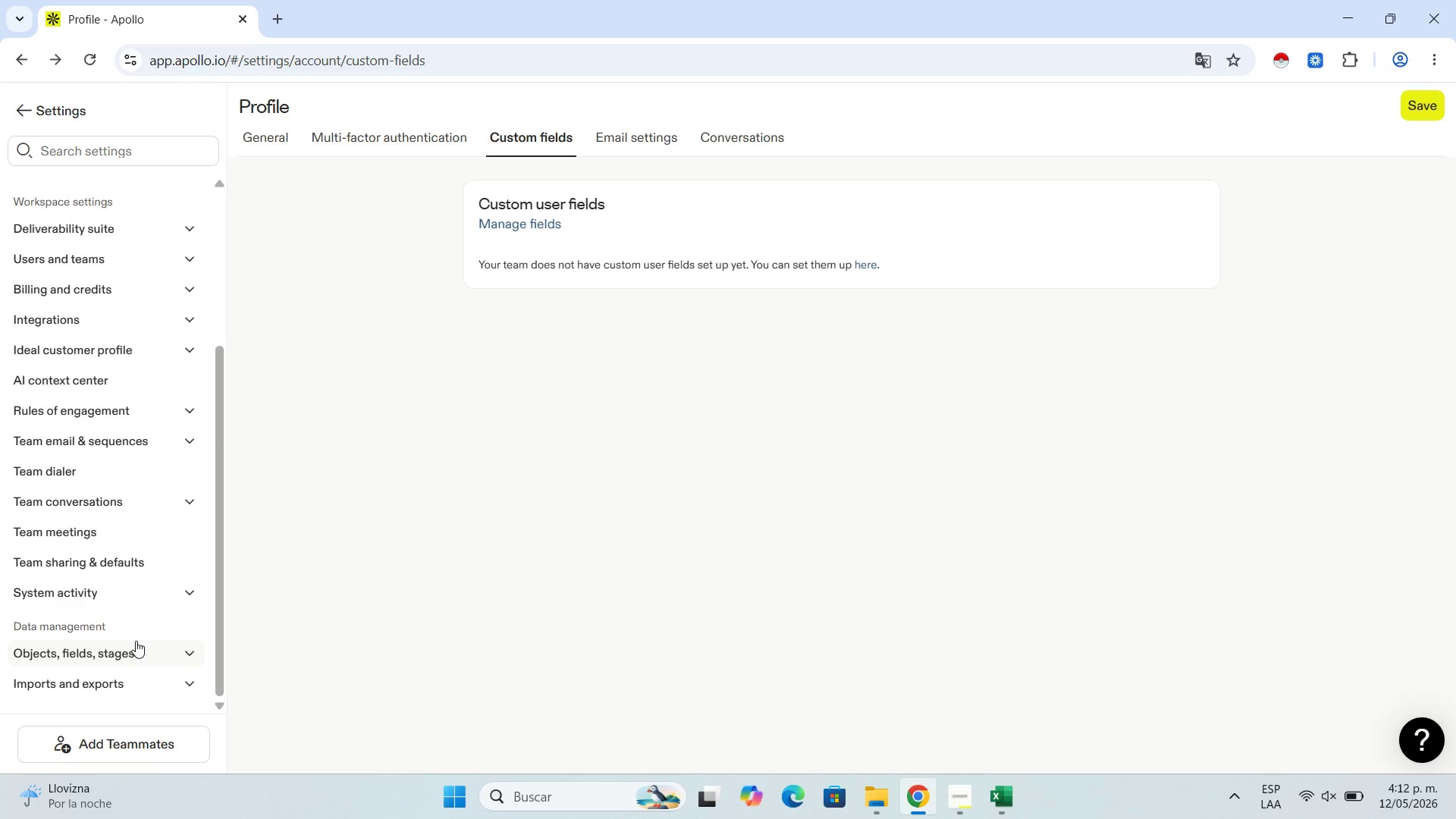 
left_click([91, 149])
 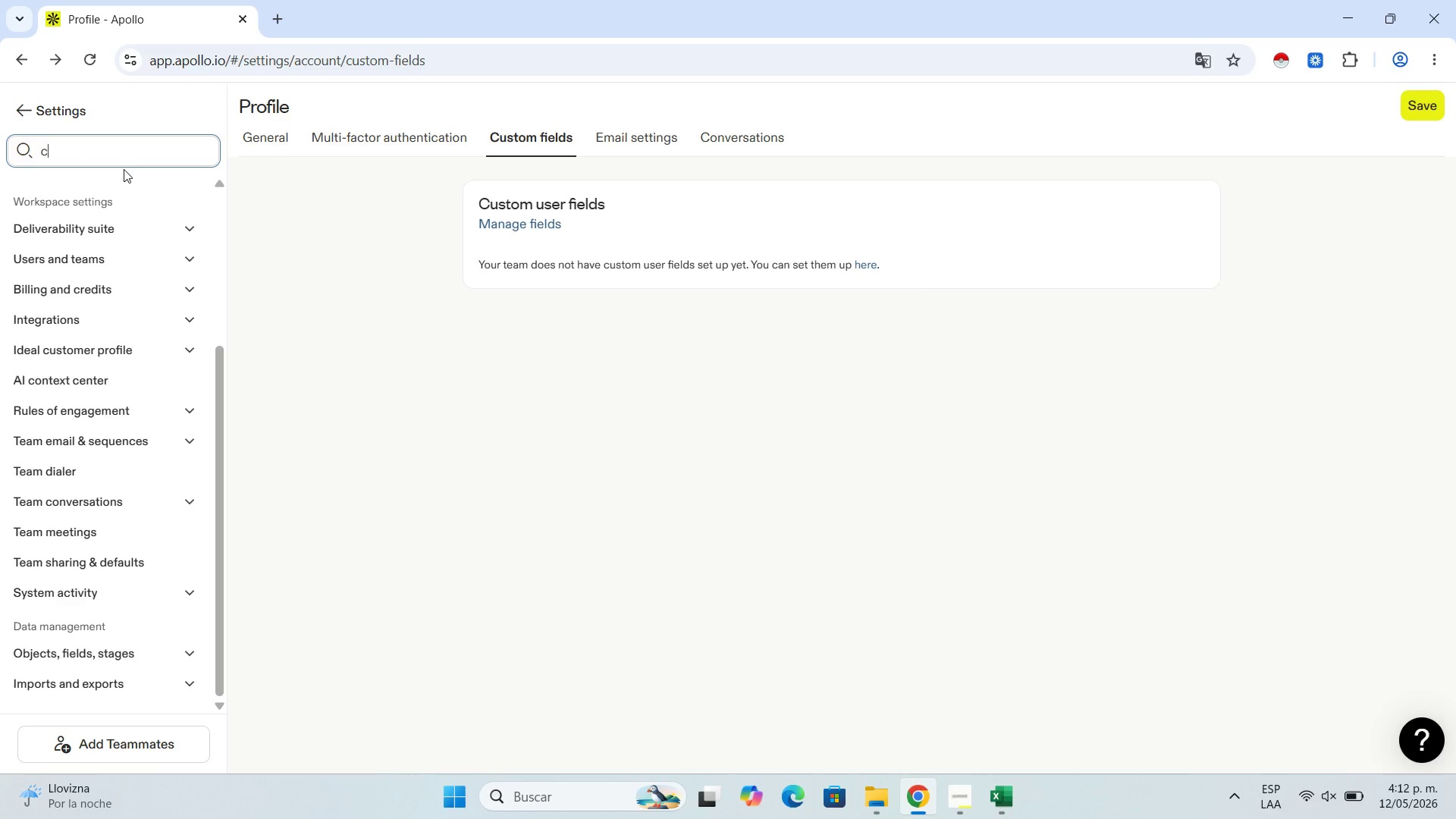 
type(contact)
 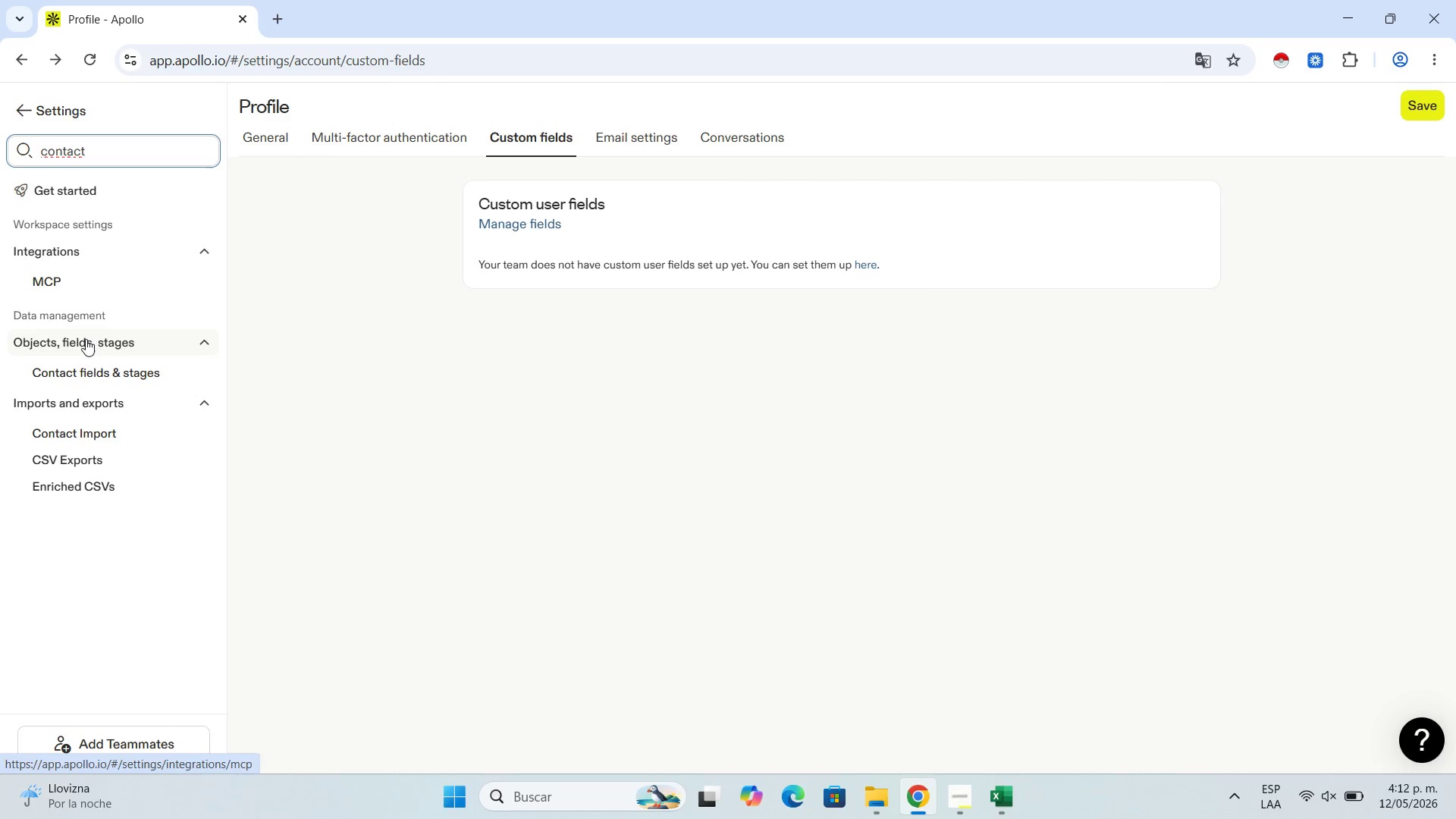 
left_click([102, 375])
 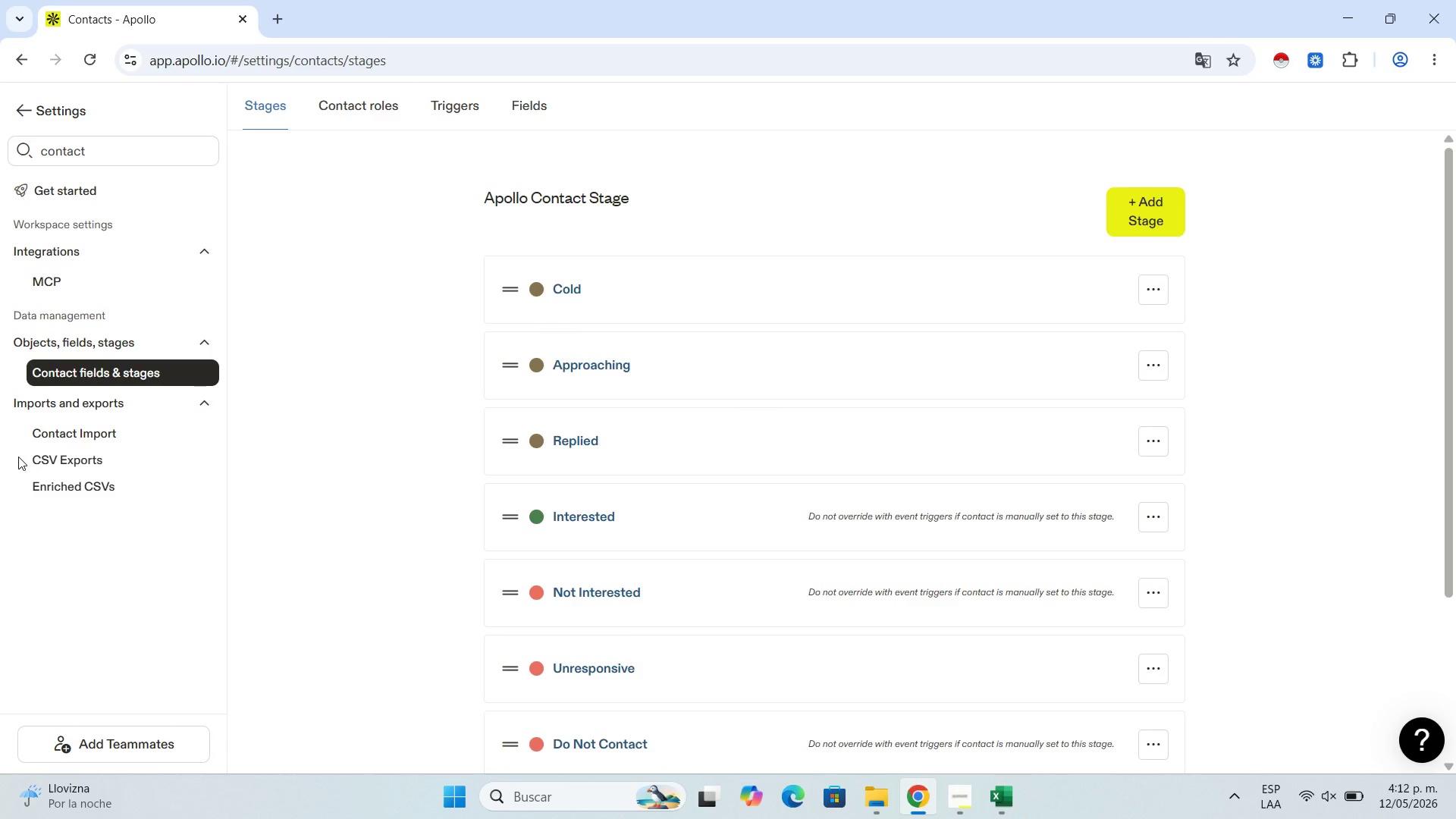 
wait(8.62)
 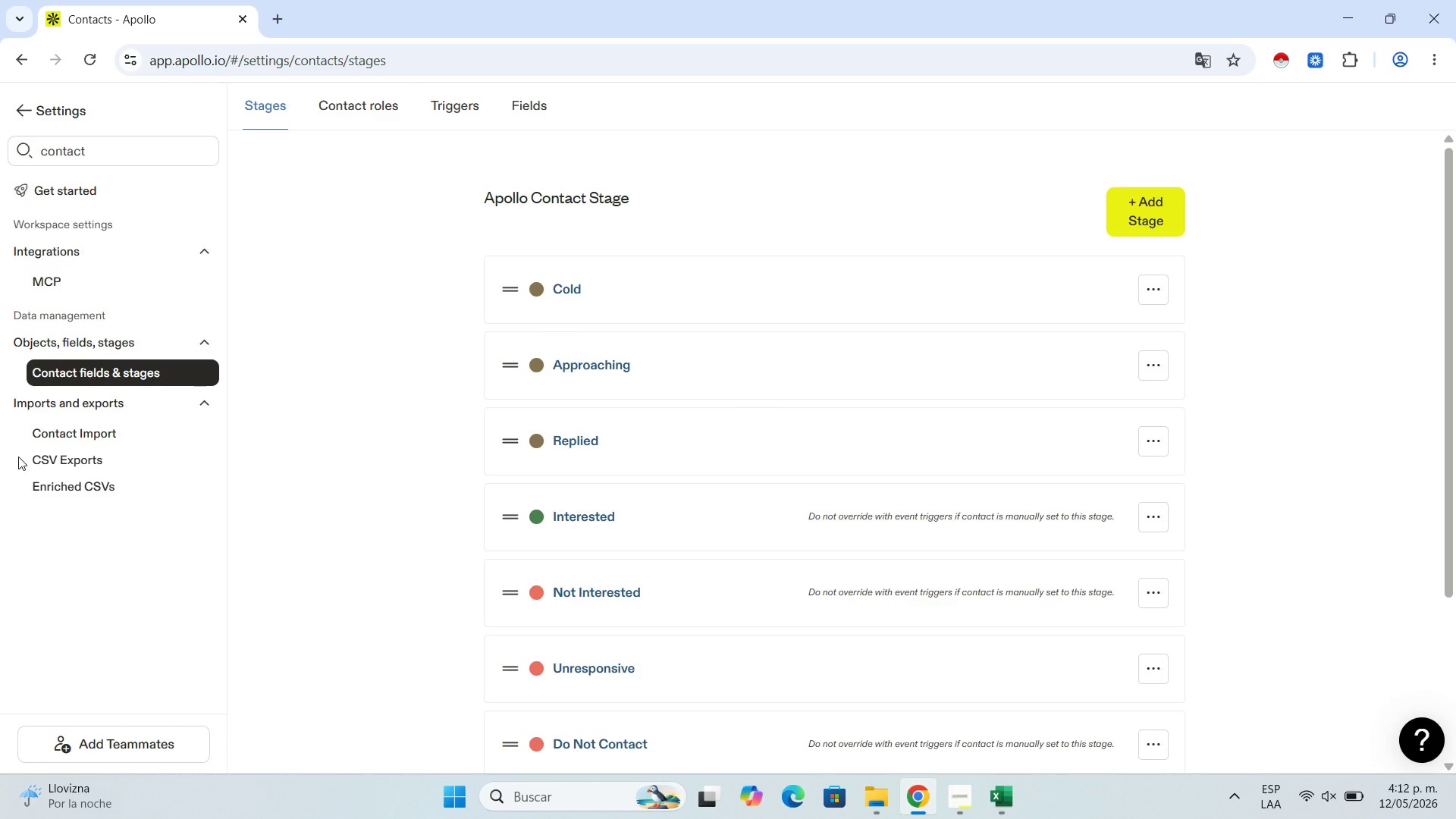 
scroll: coordinate [633, 516], scroll_direction: up, amount: 1.0
 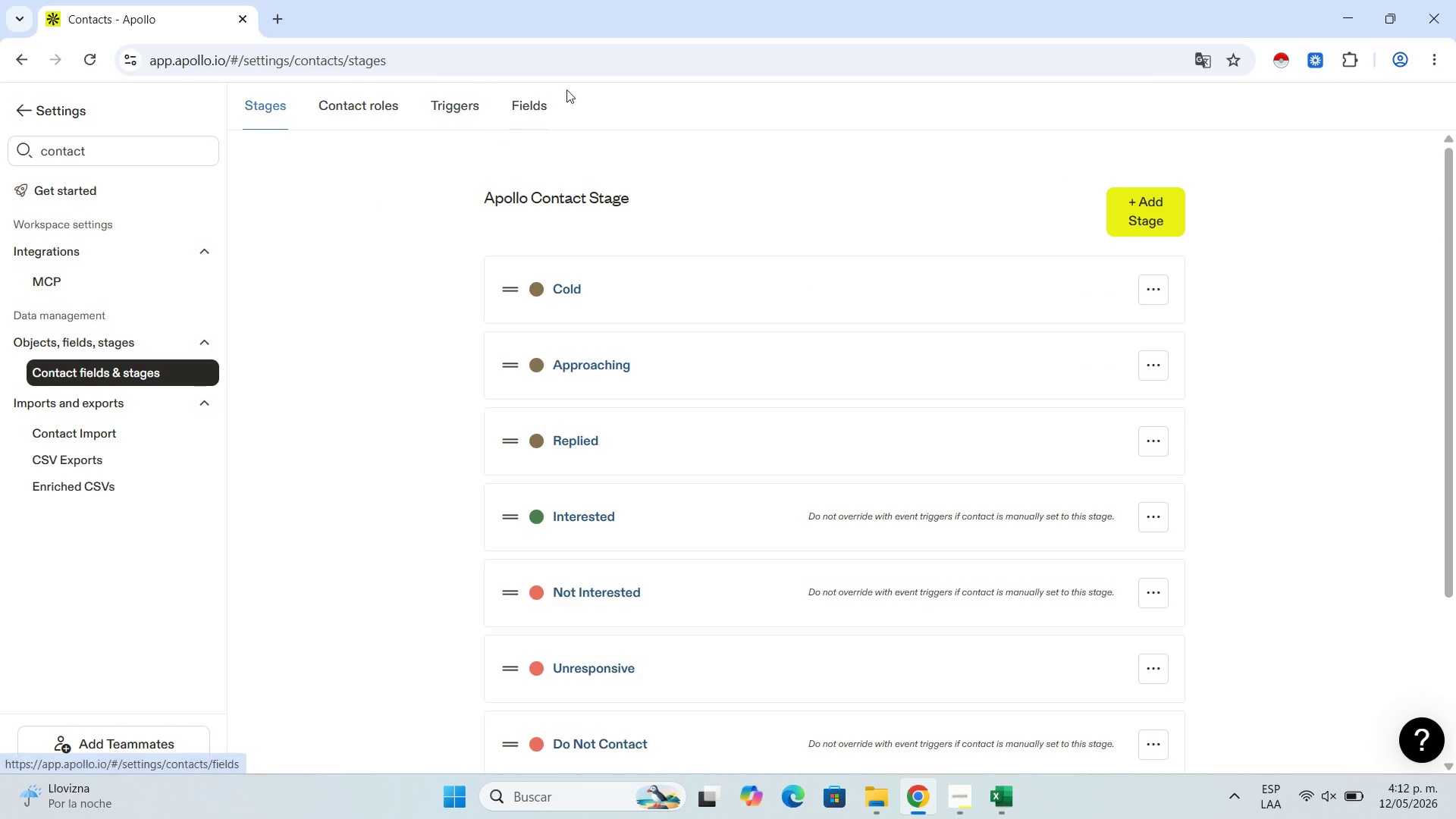 
left_click([545, 103])
 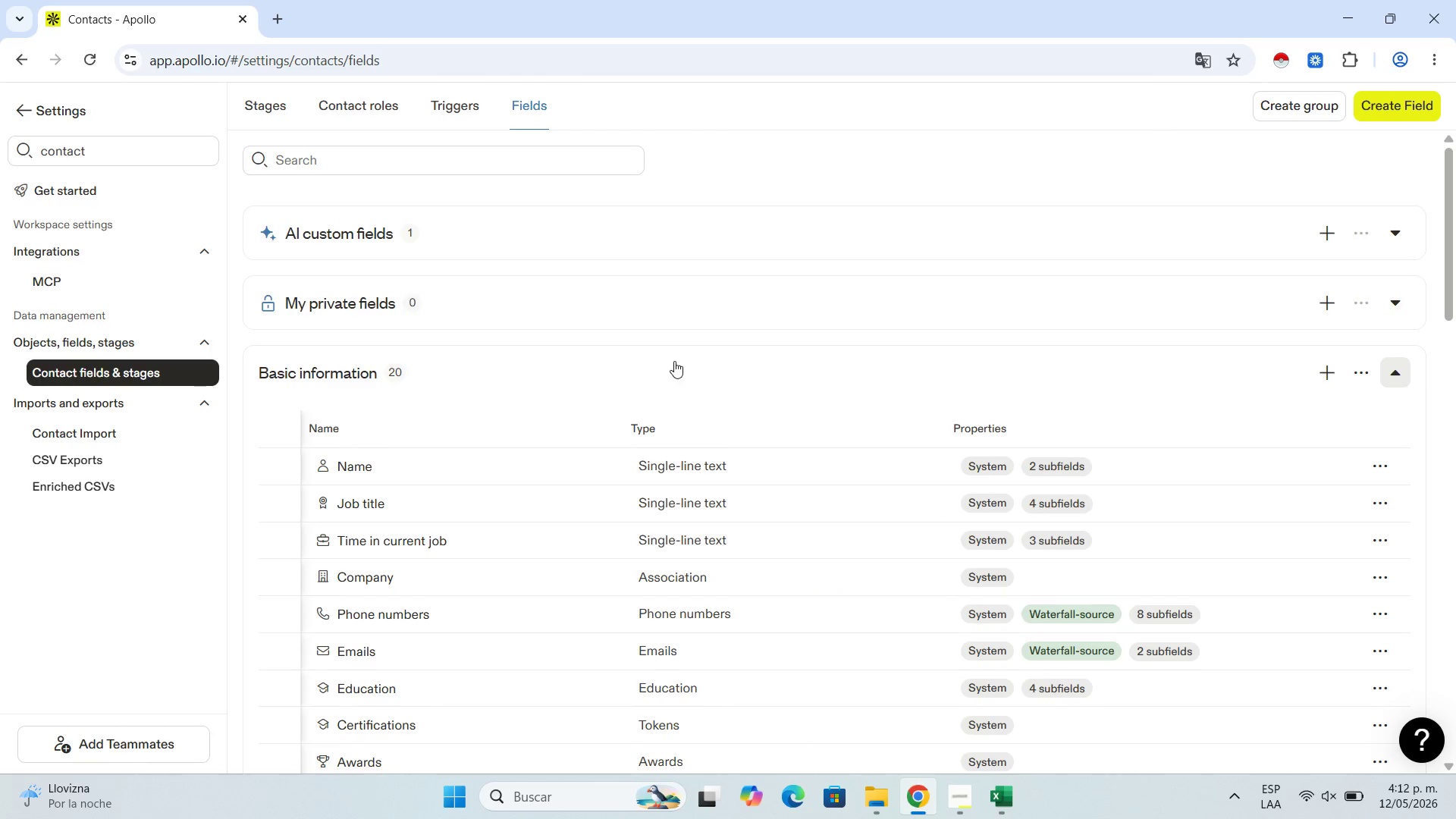 
scroll: coordinate [802, 488], scroll_direction: down, amount: 15.0
 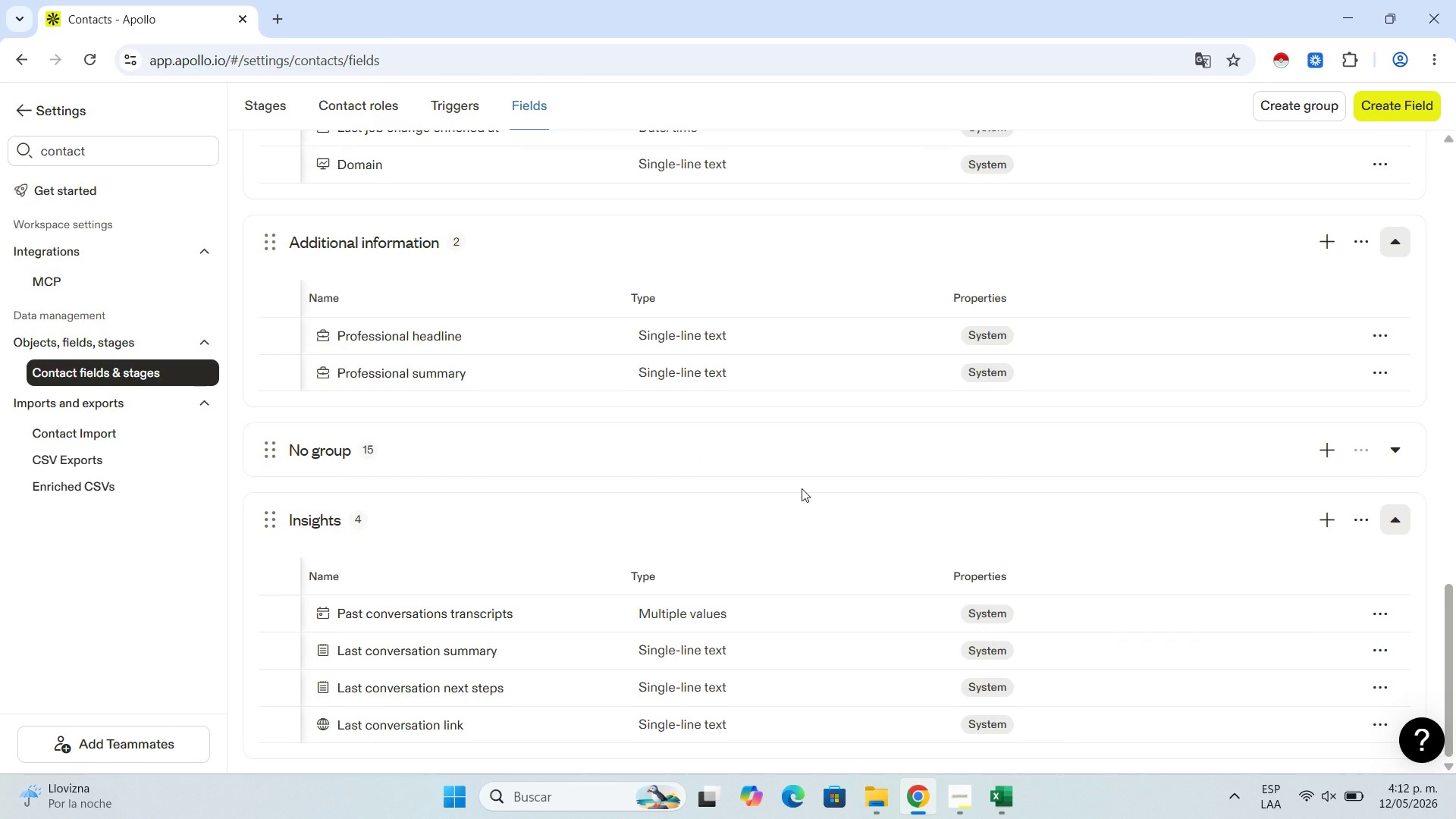 
scroll: coordinate [802, 489], scroll_direction: up, amount: 3.0
 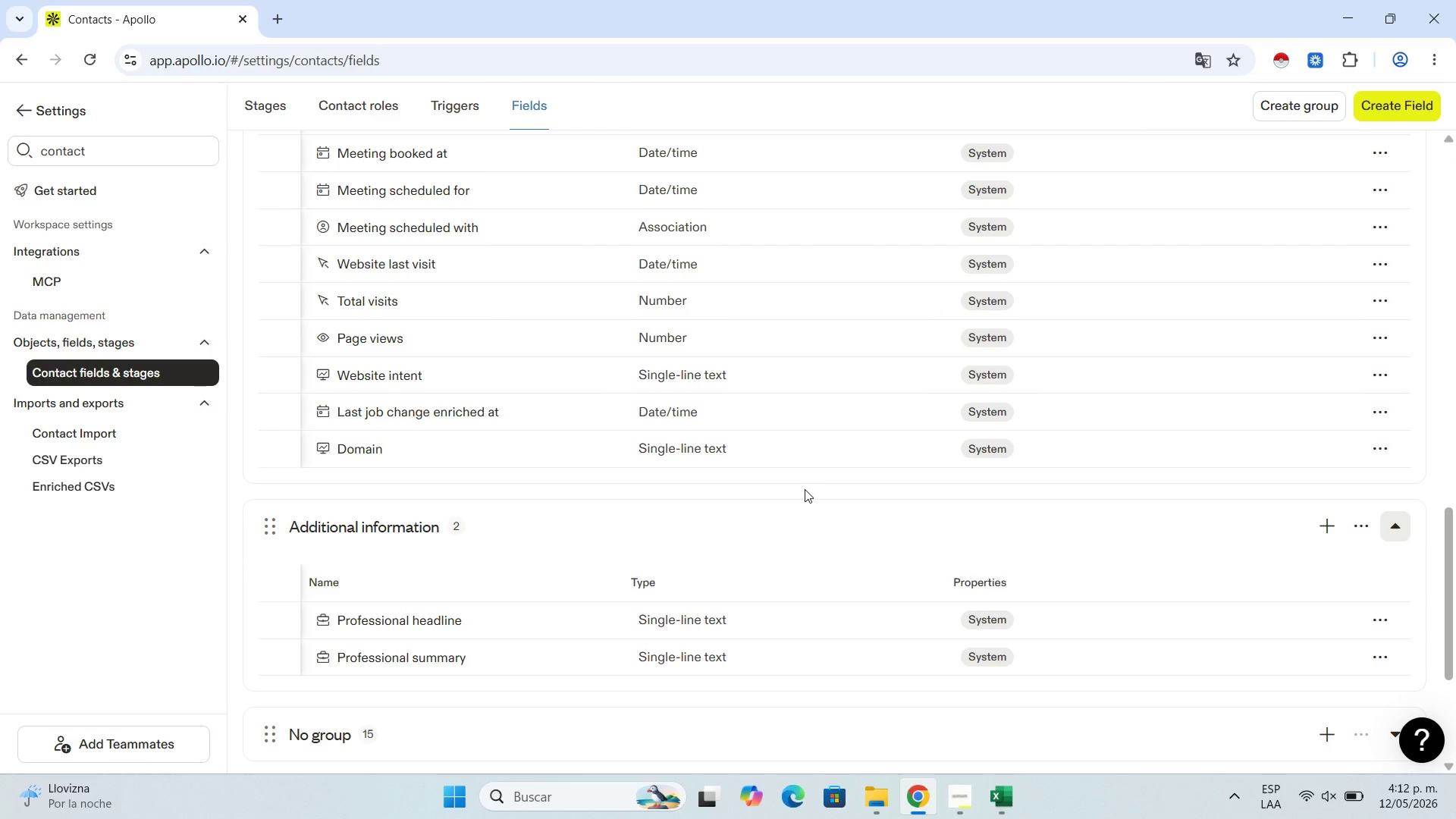 
scroll: coordinate [806, 488], scroll_direction: down, amount: 3.0
 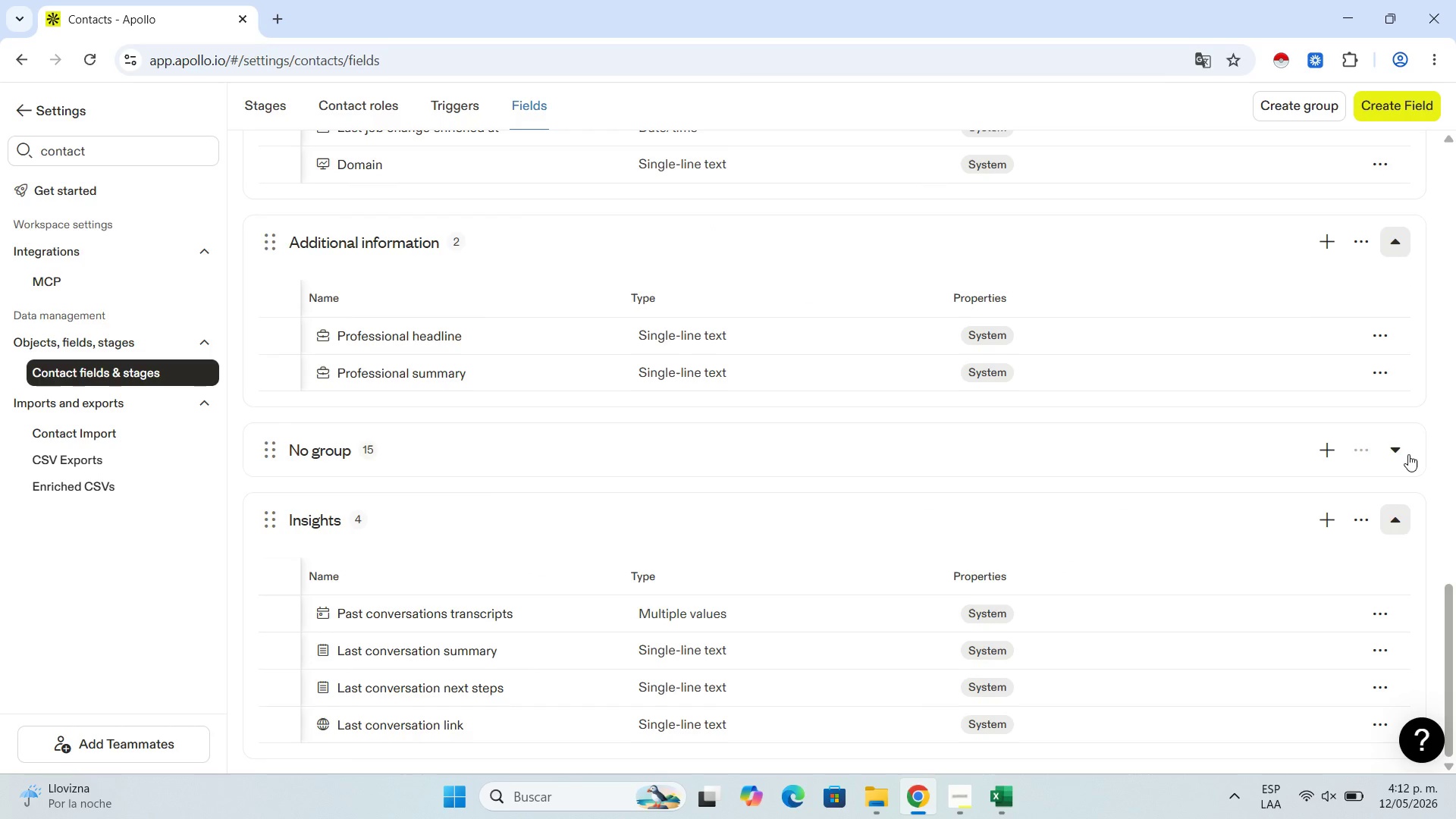 
left_click([1398, 453])
 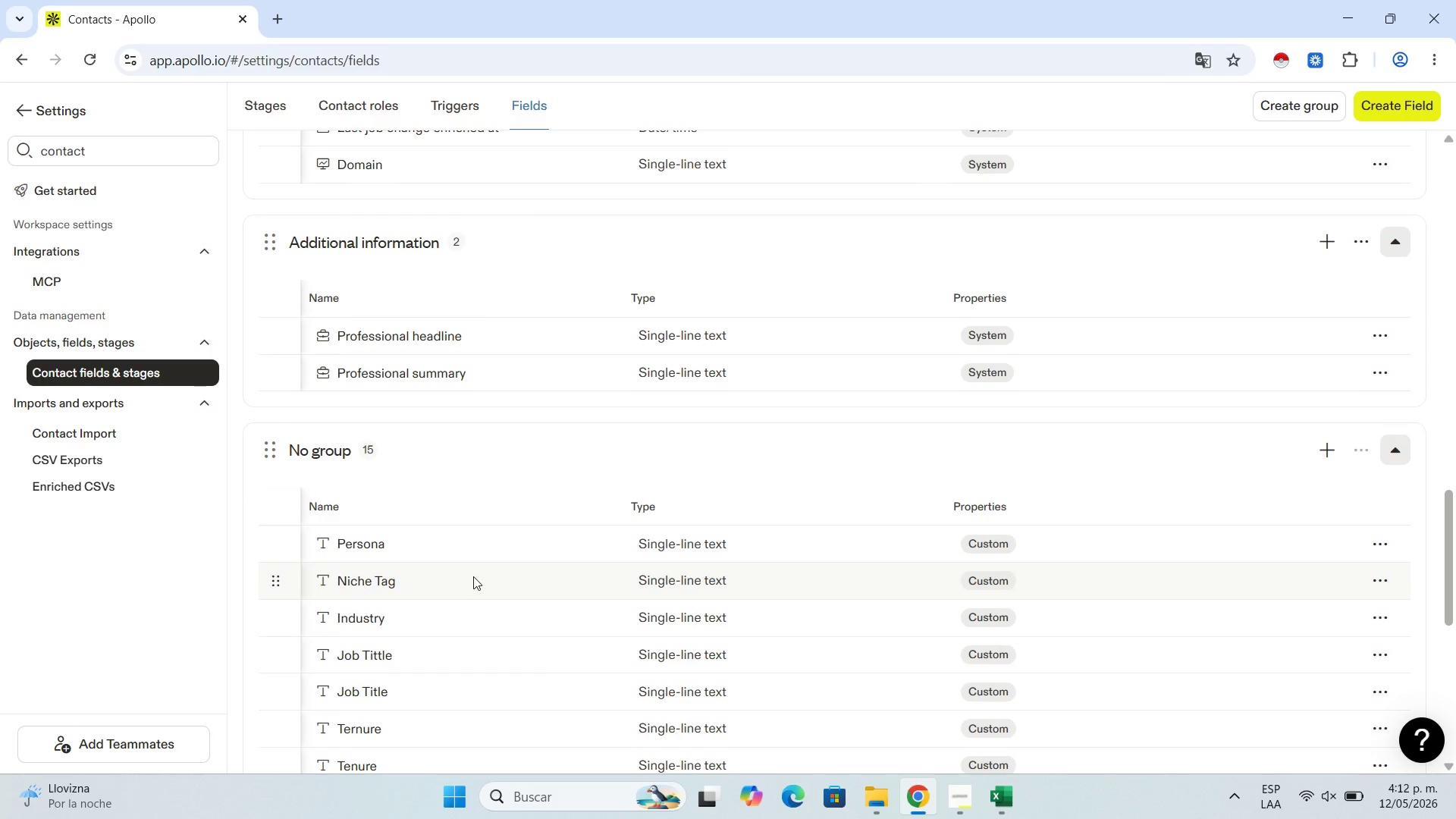 
scroll: coordinate [466, 548], scroll_direction: down, amount: 4.0
 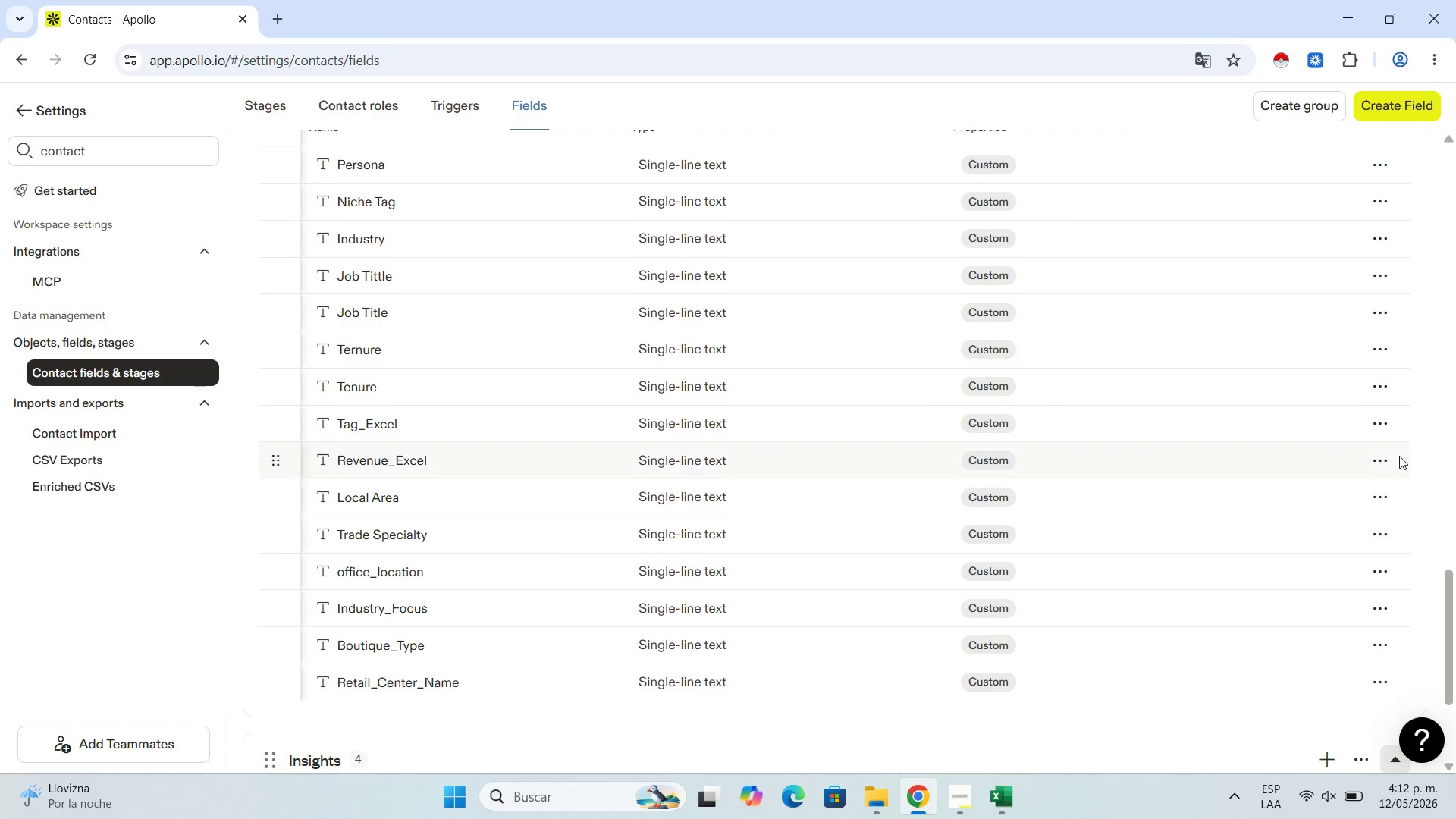 
left_click([1373, 422])
 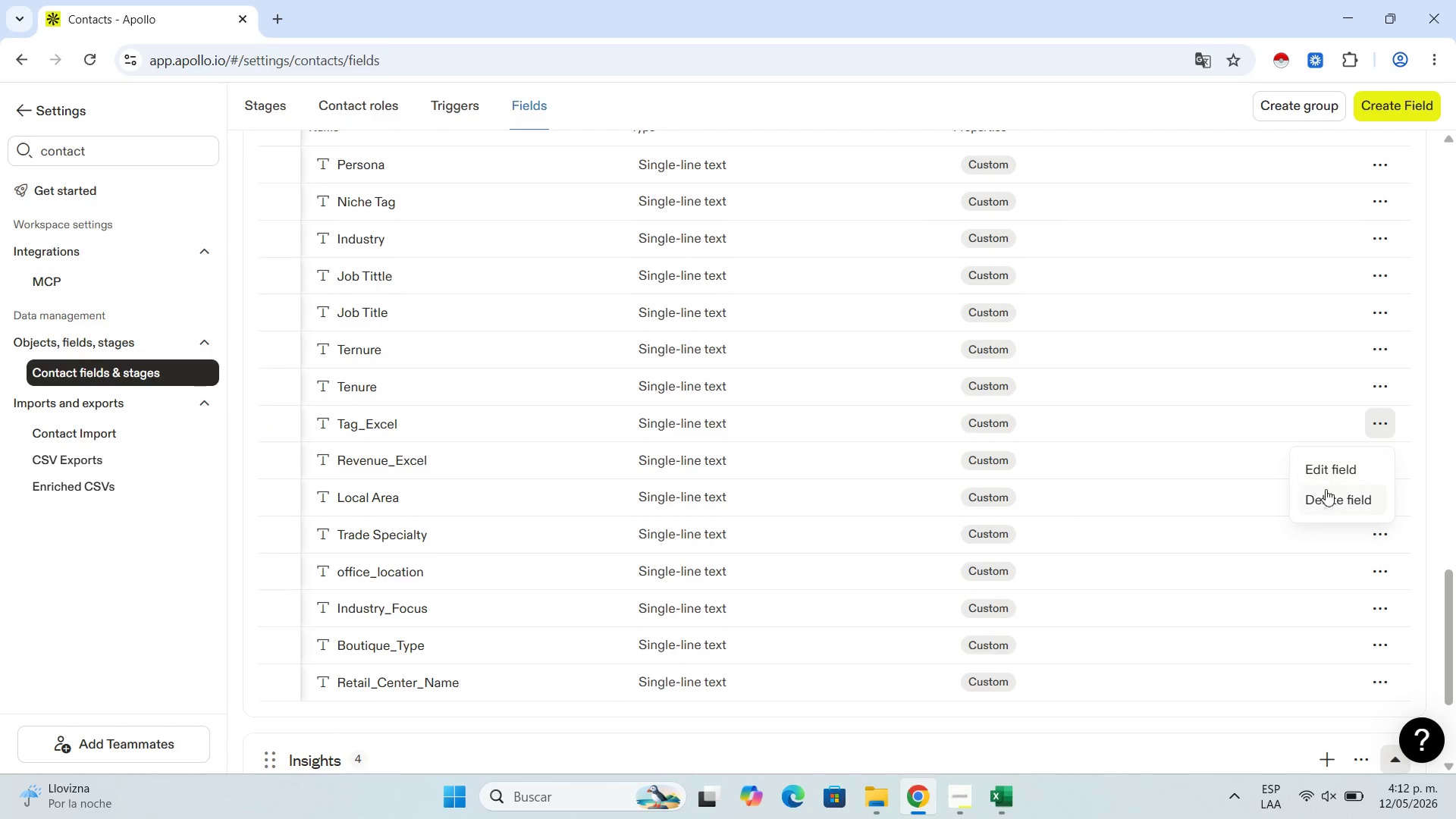 
left_click([1320, 509])
 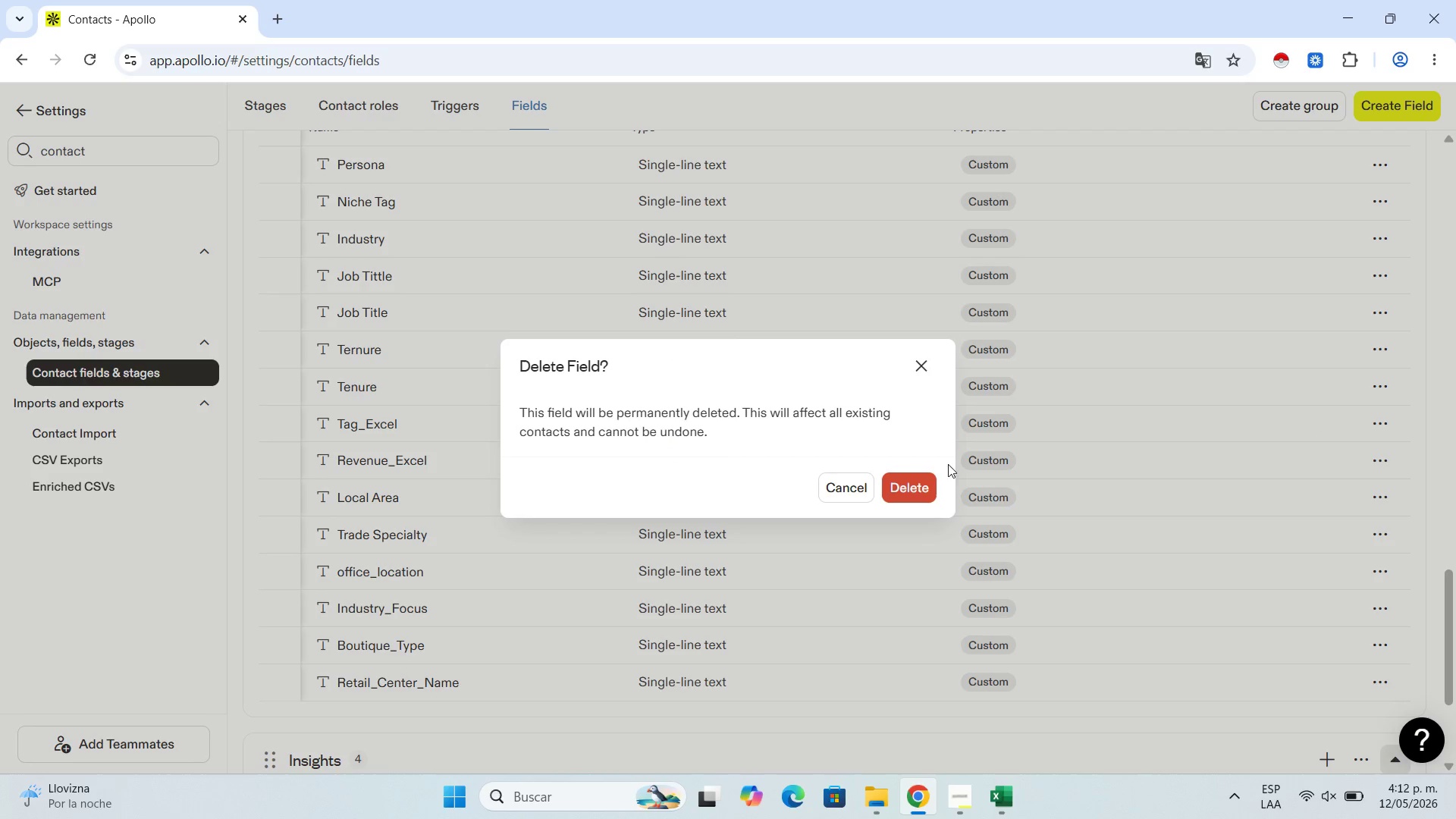 
left_click([918, 488])
 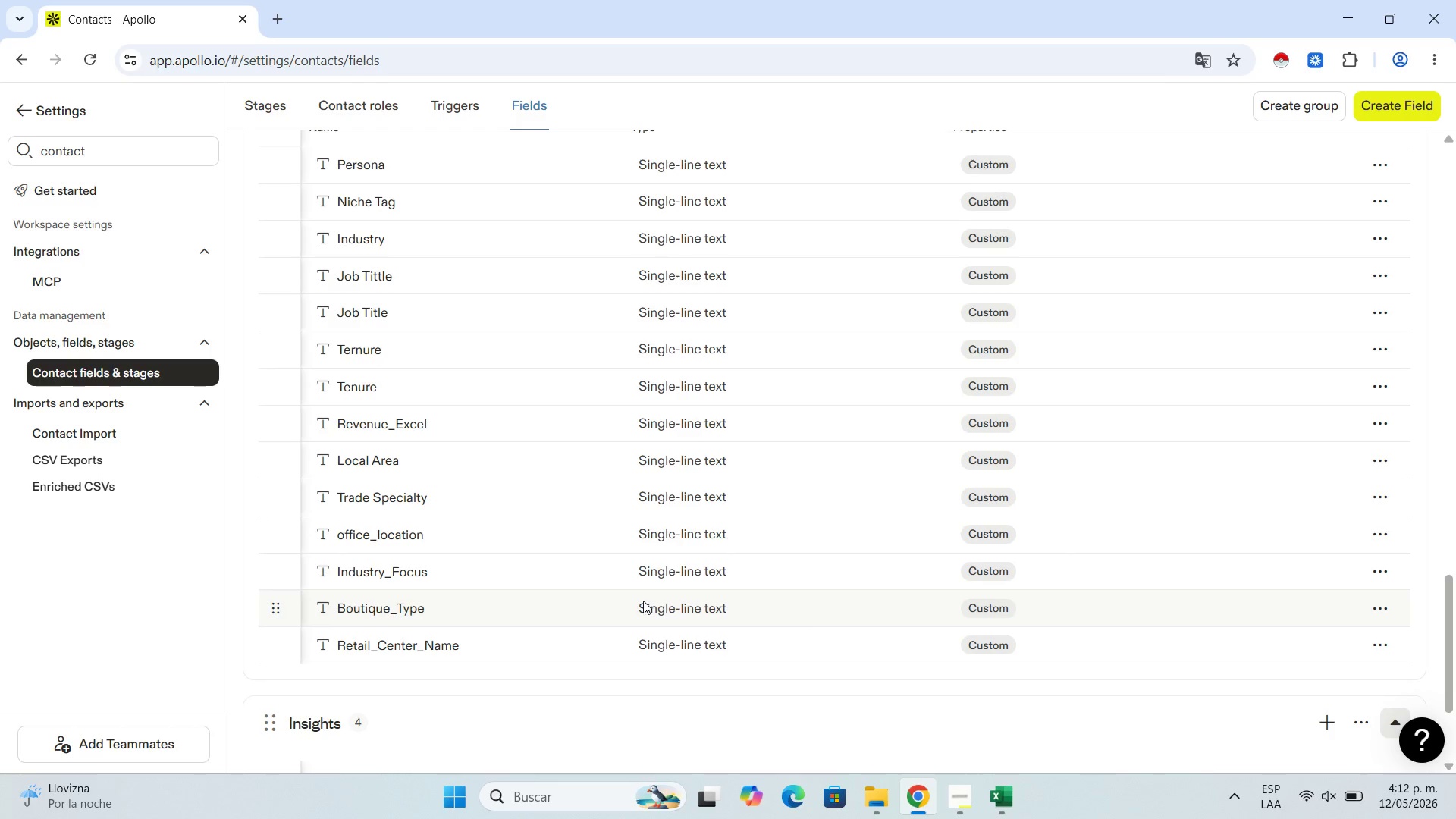 
left_click([1381, 601])
 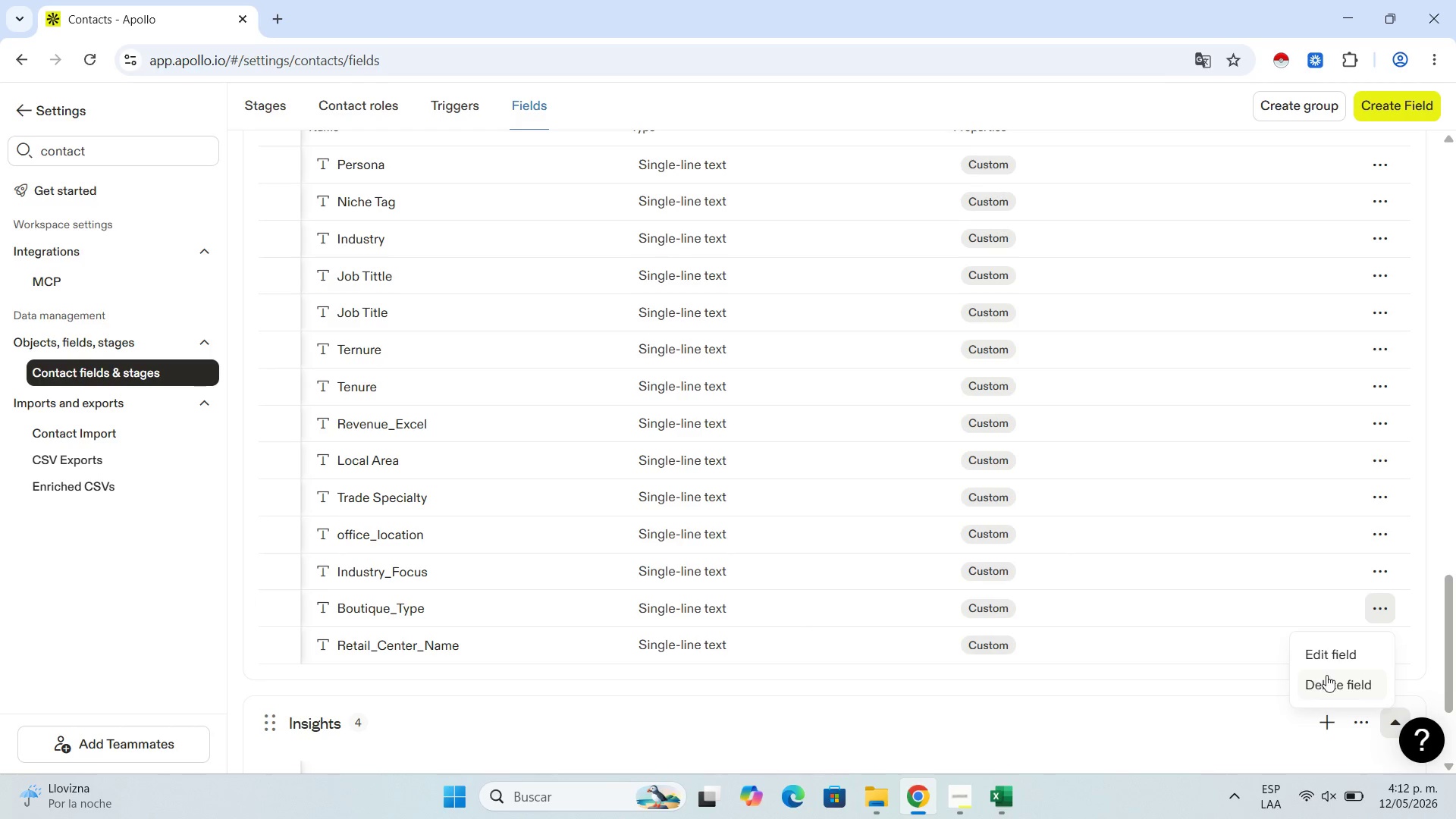 
left_click([1326, 675])
 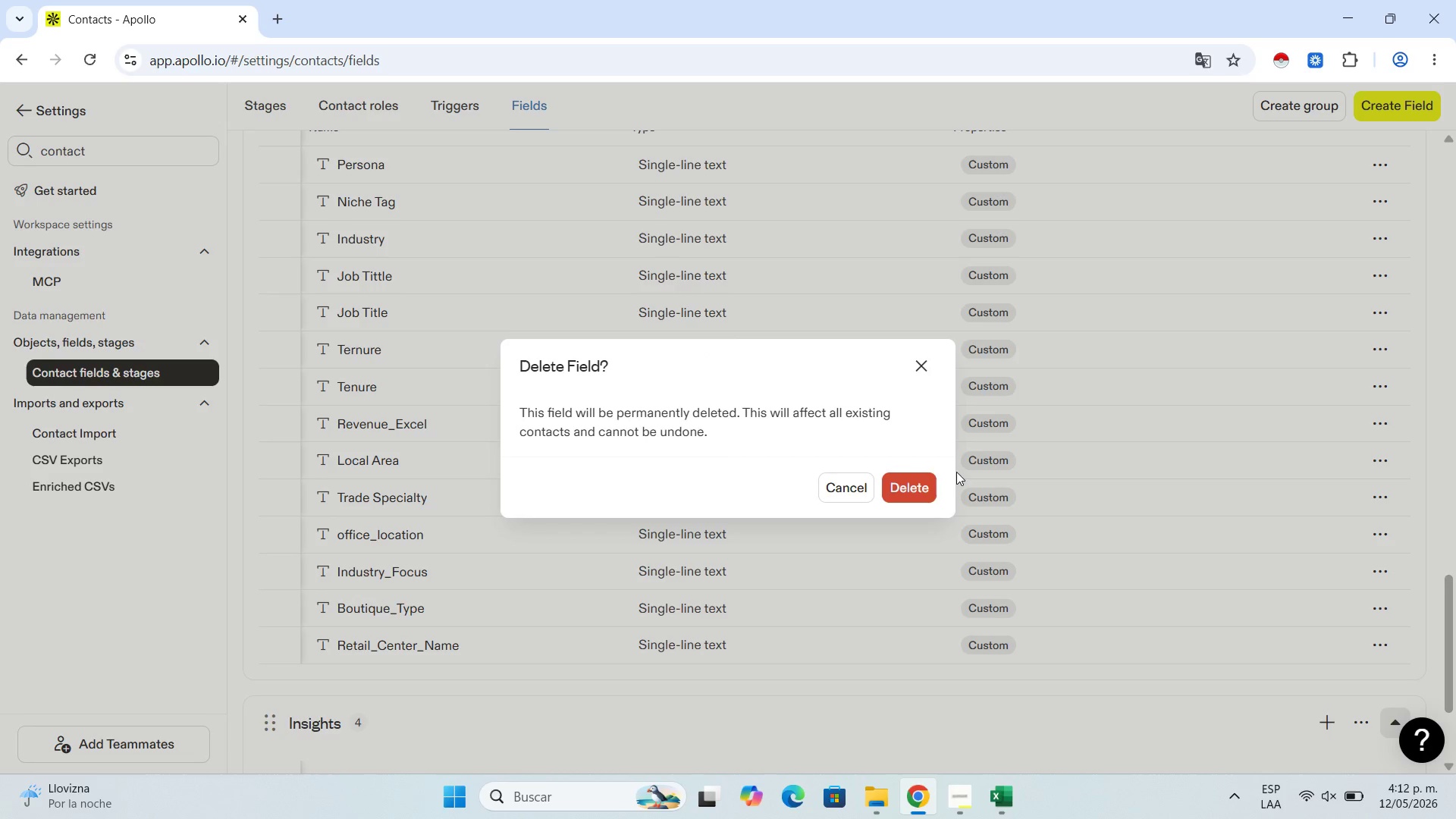 
left_click([915, 483])
 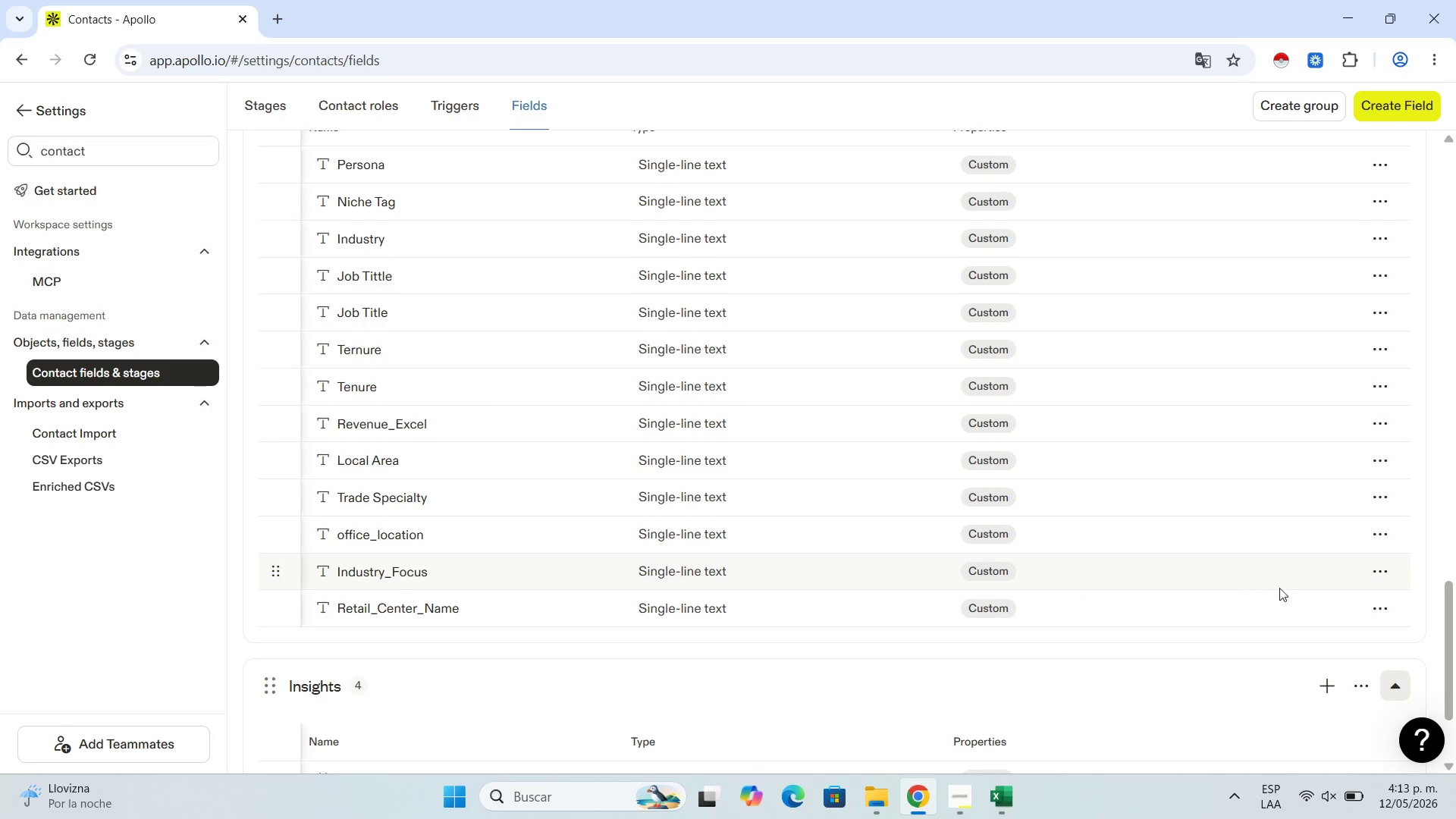 
left_click([1389, 605])
 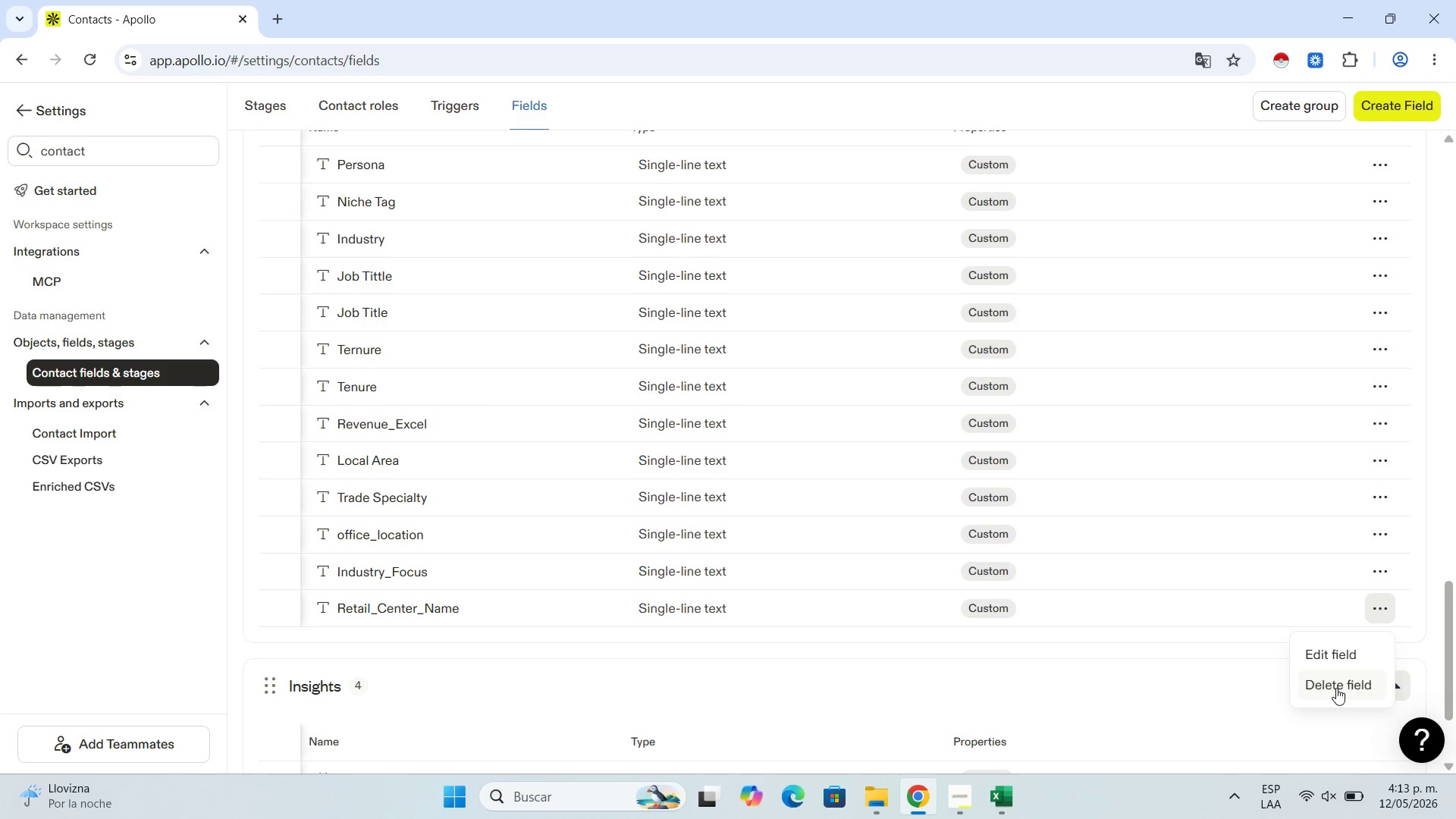 
left_click([1340, 689])
 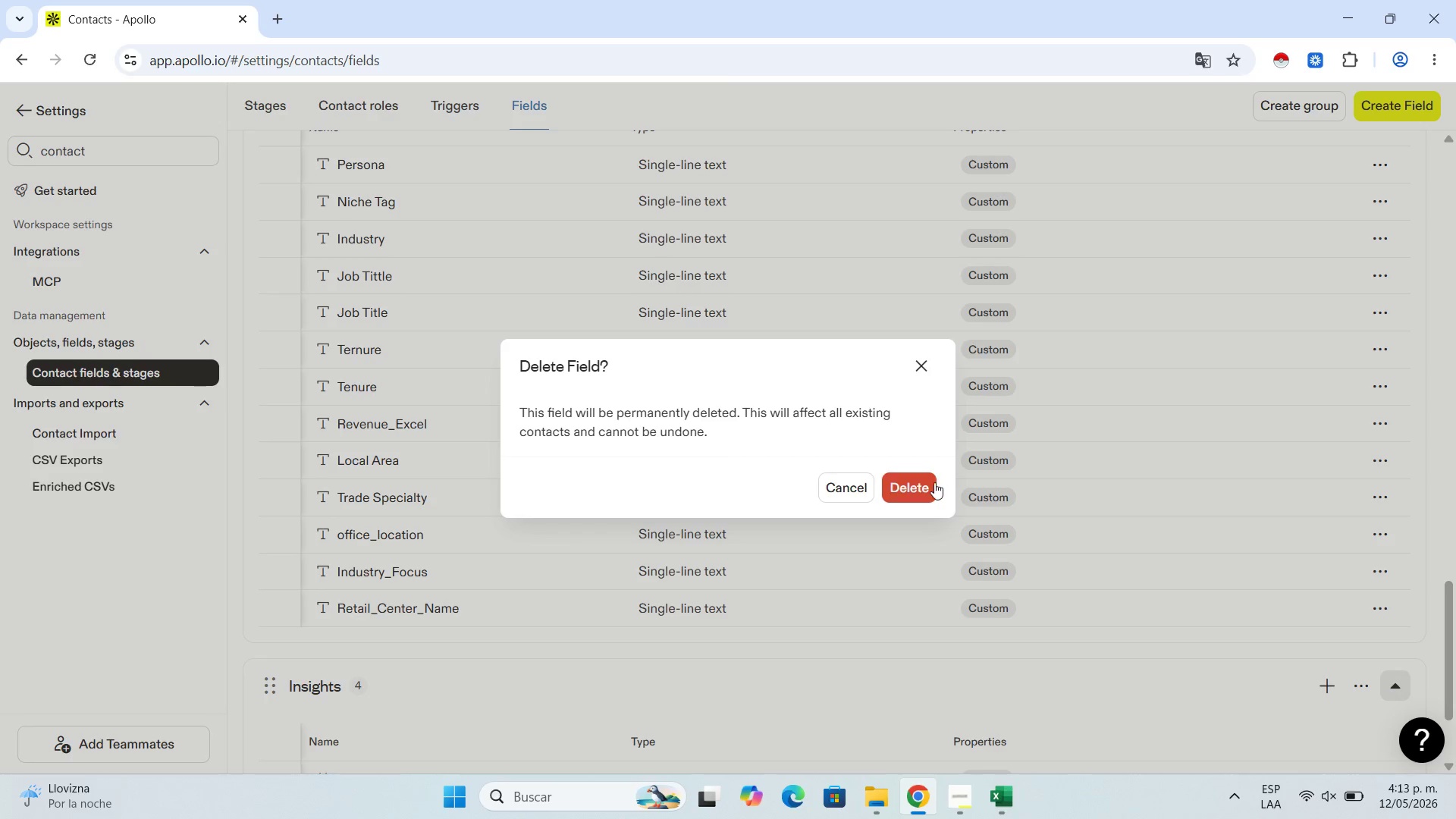 
left_click([924, 482])
 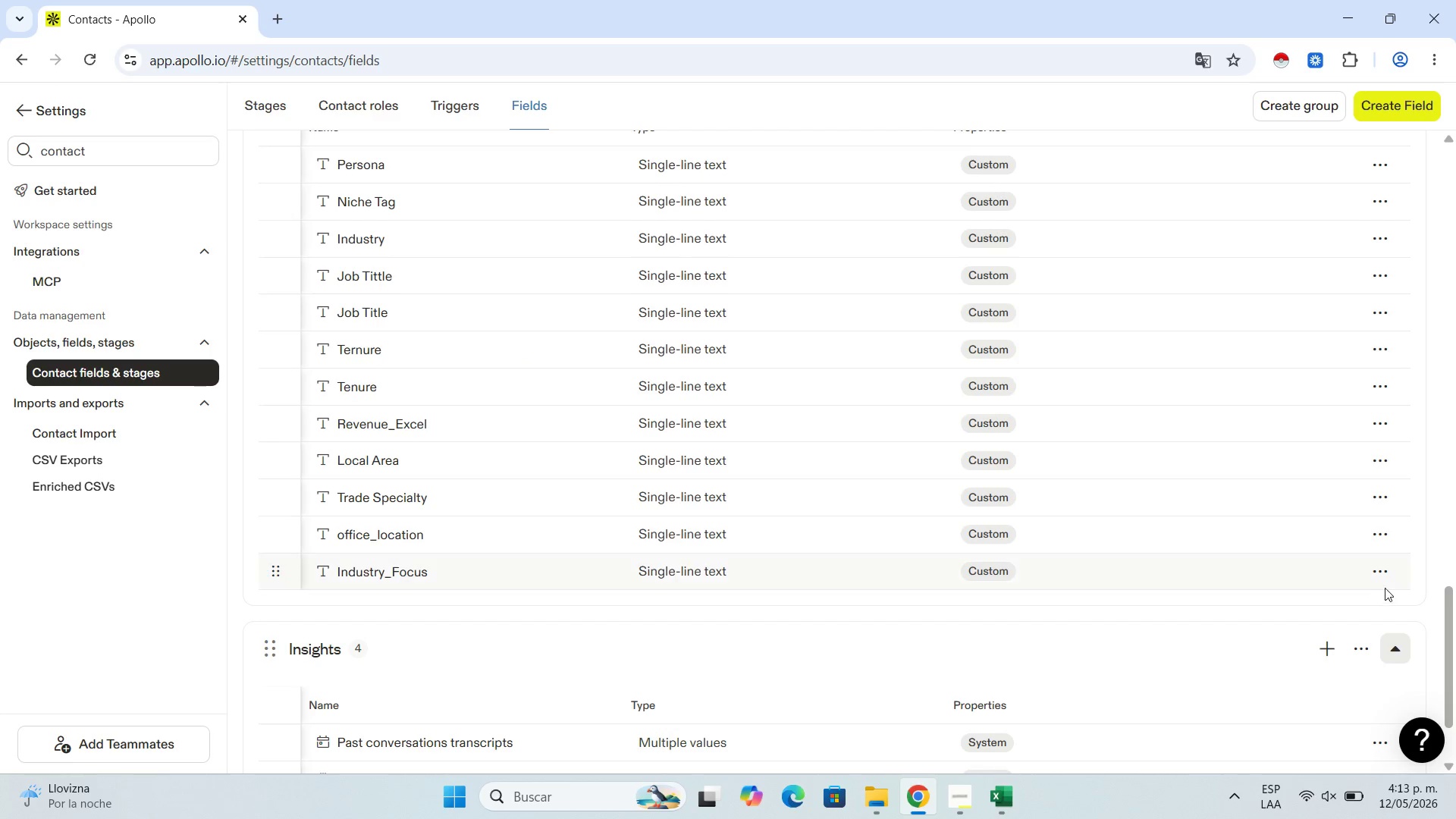 
left_click([1380, 564])
 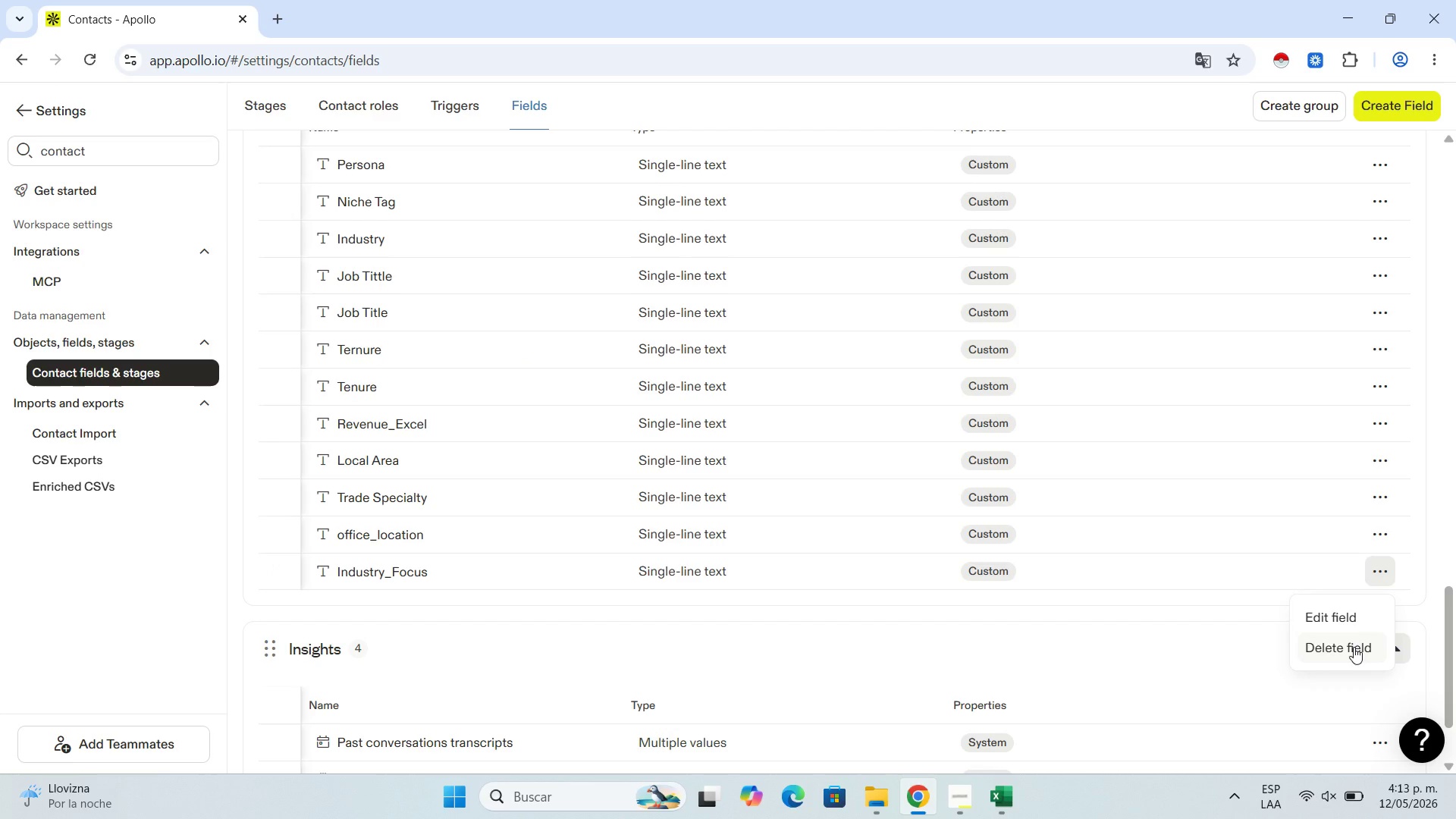 
left_click([1354, 647])
 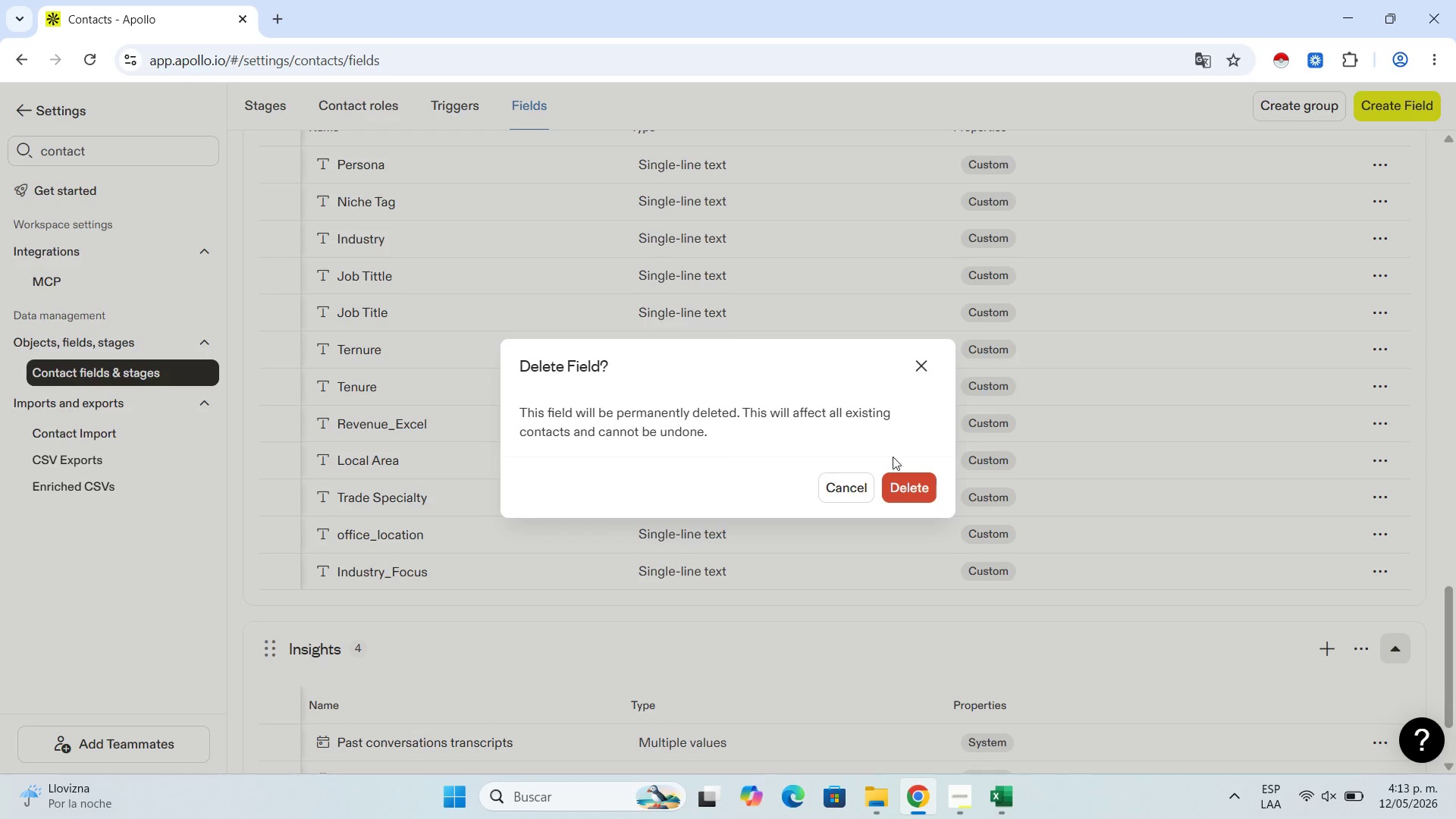 
left_click([915, 488])
 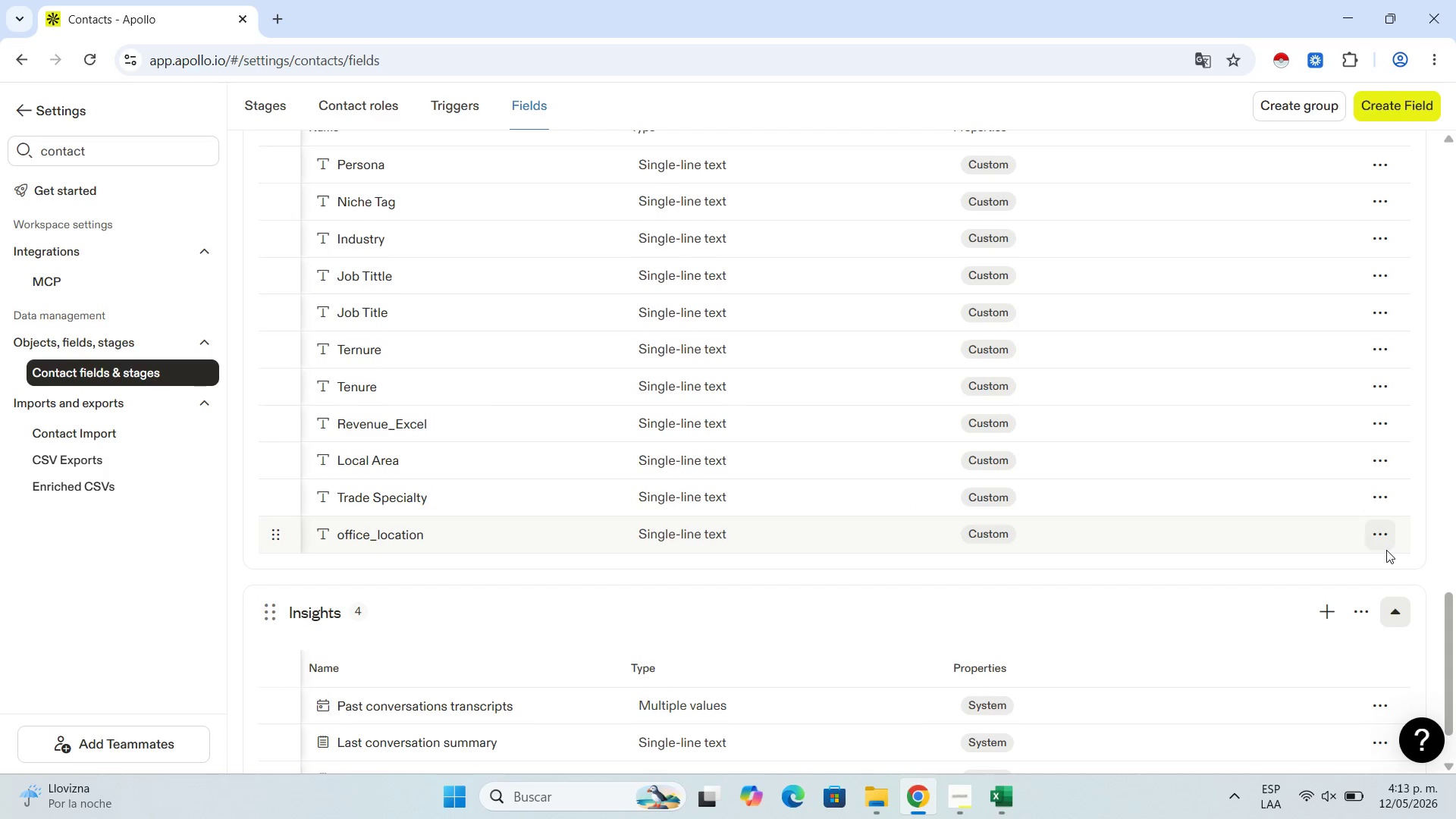 
left_click([1381, 539])
 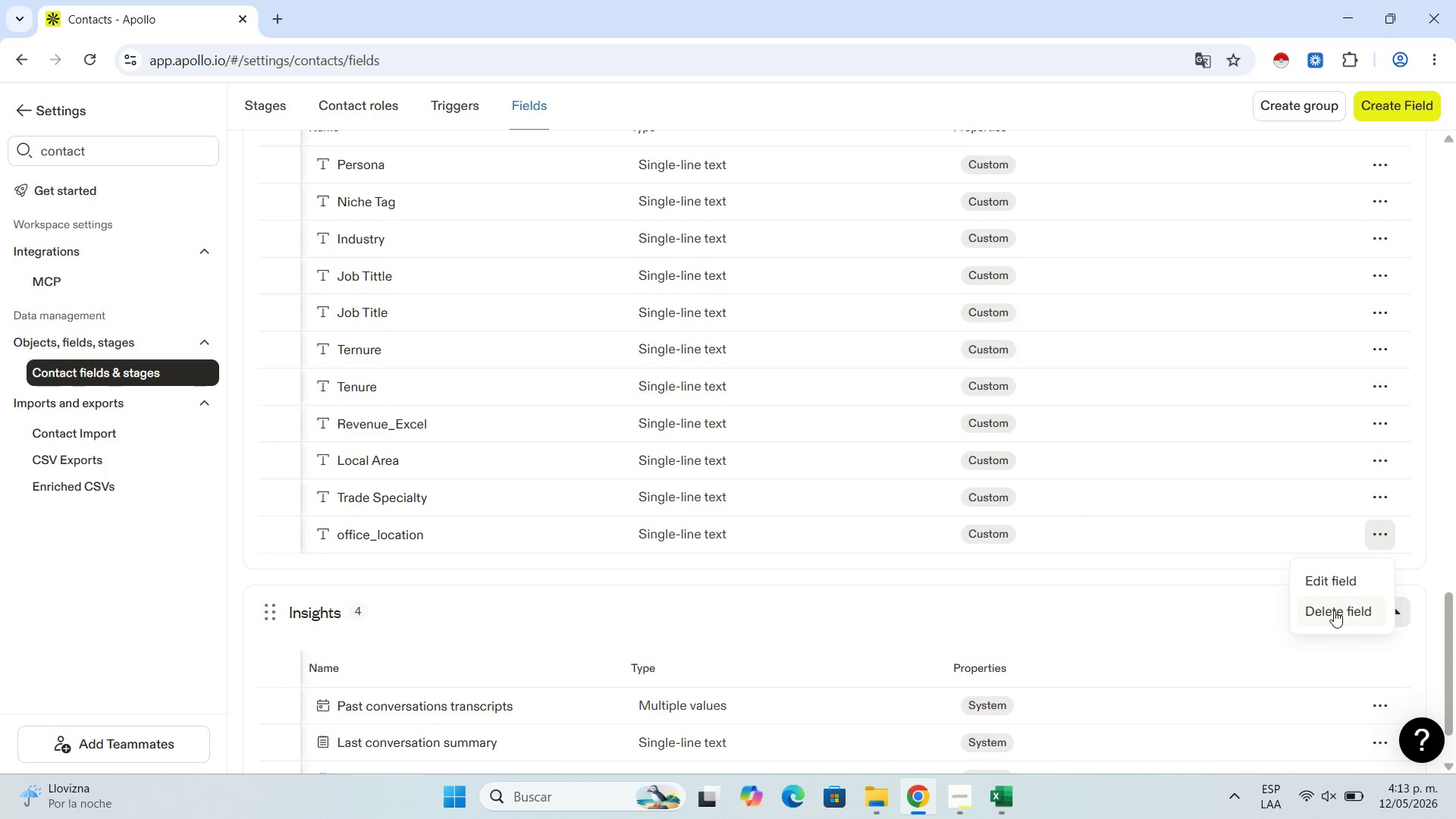 
left_click([1337, 610])
 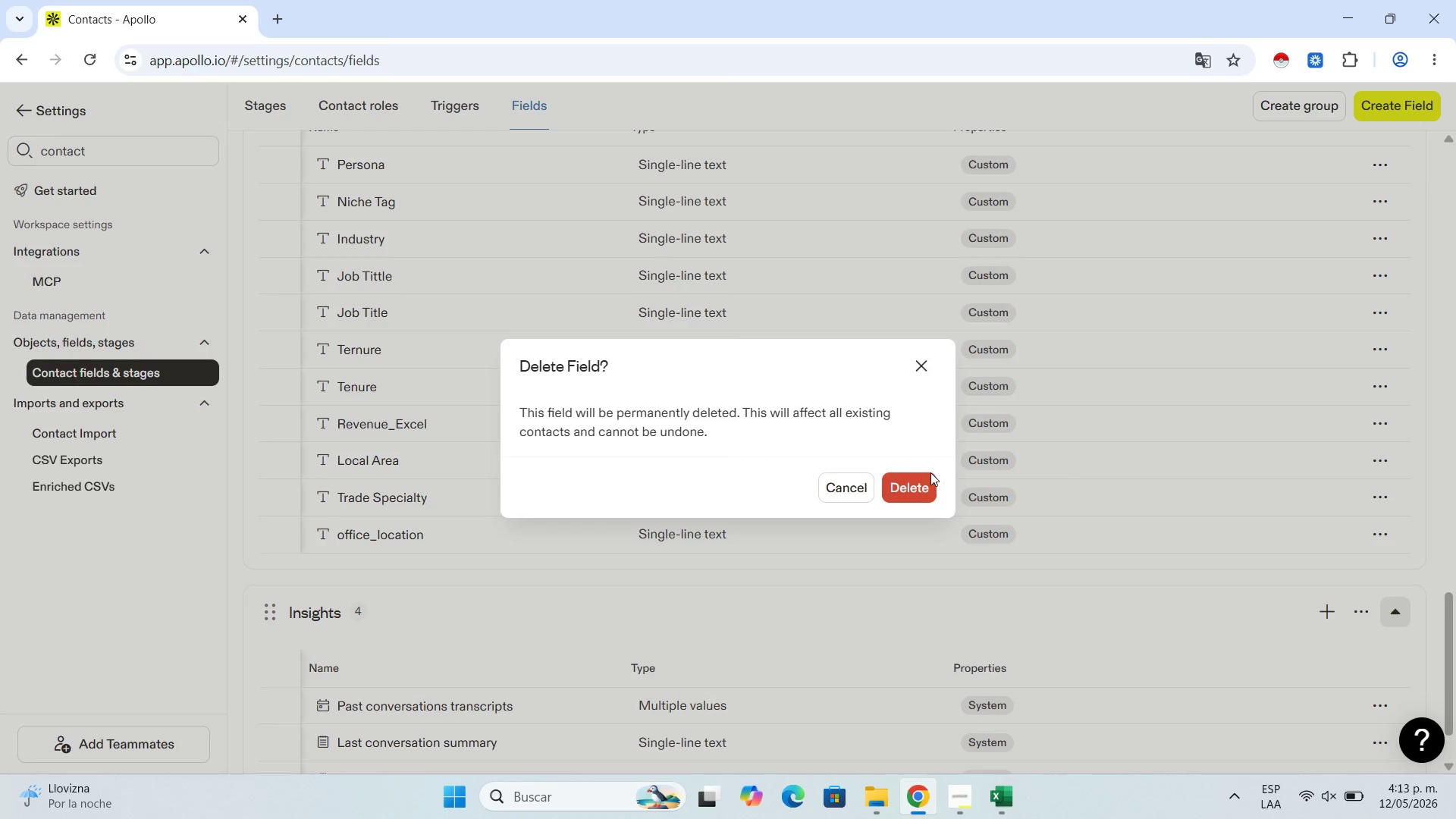 
left_click([906, 486])
 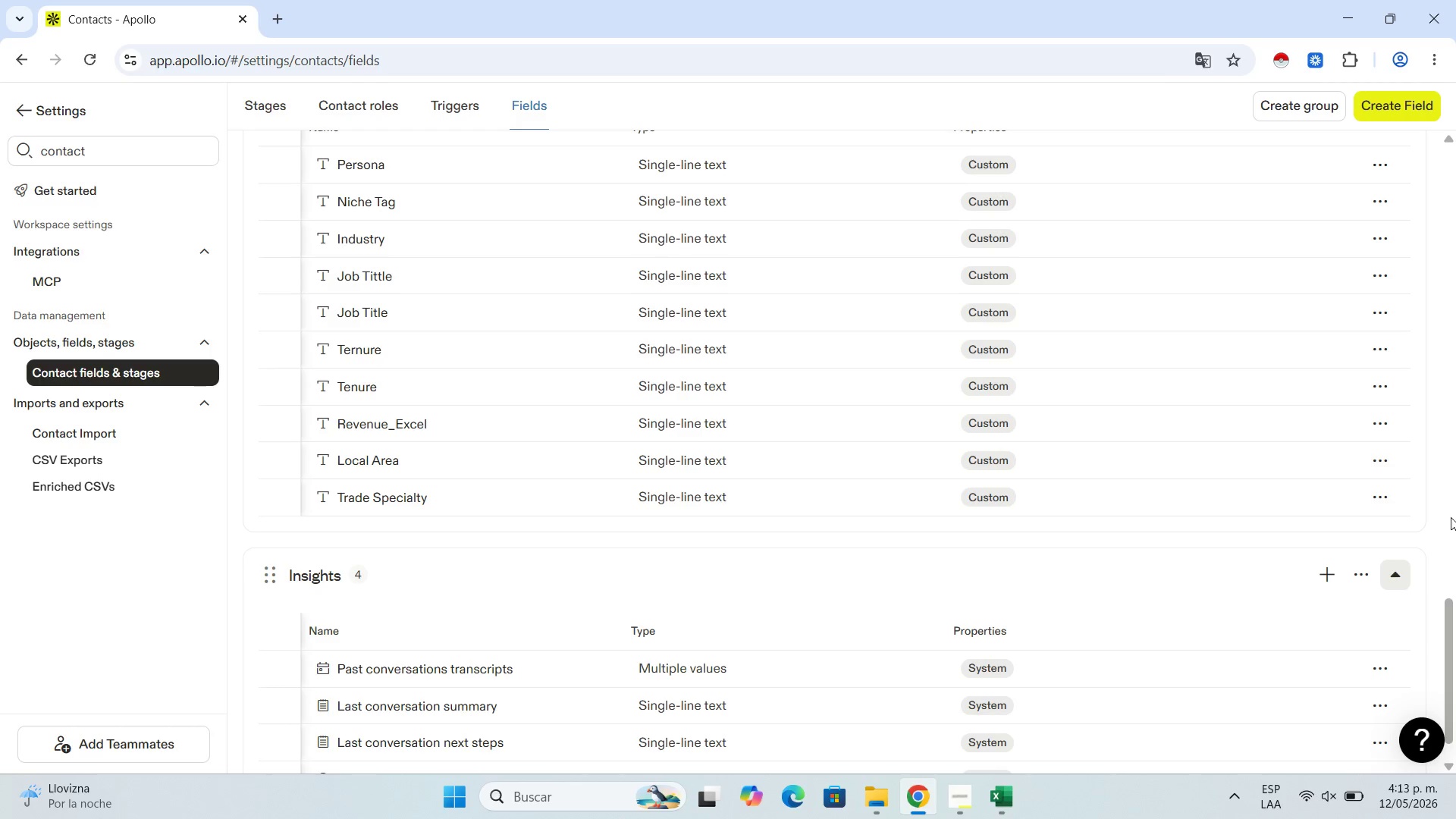 
left_click([1378, 496])
 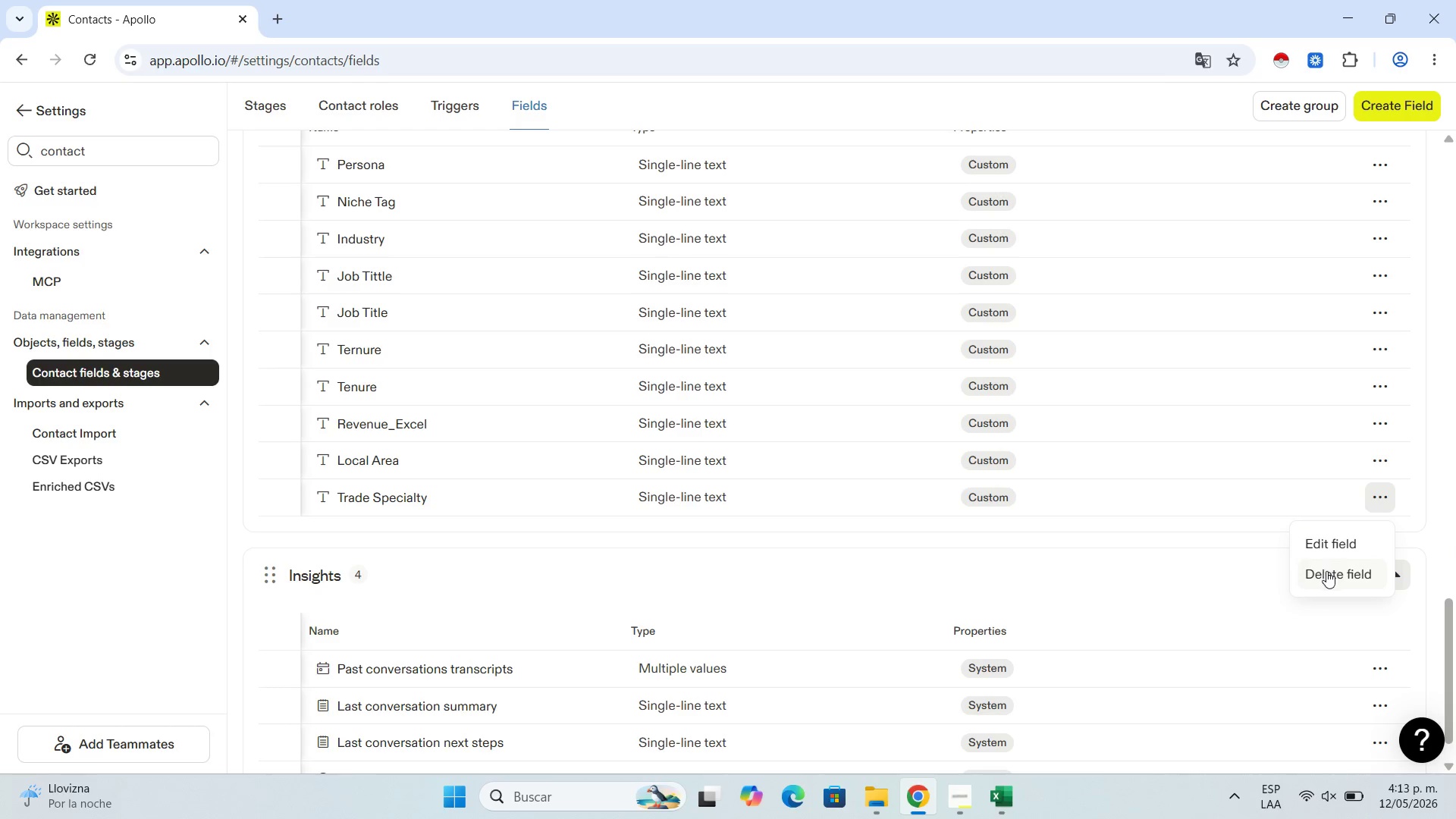 
left_click([1326, 571])
 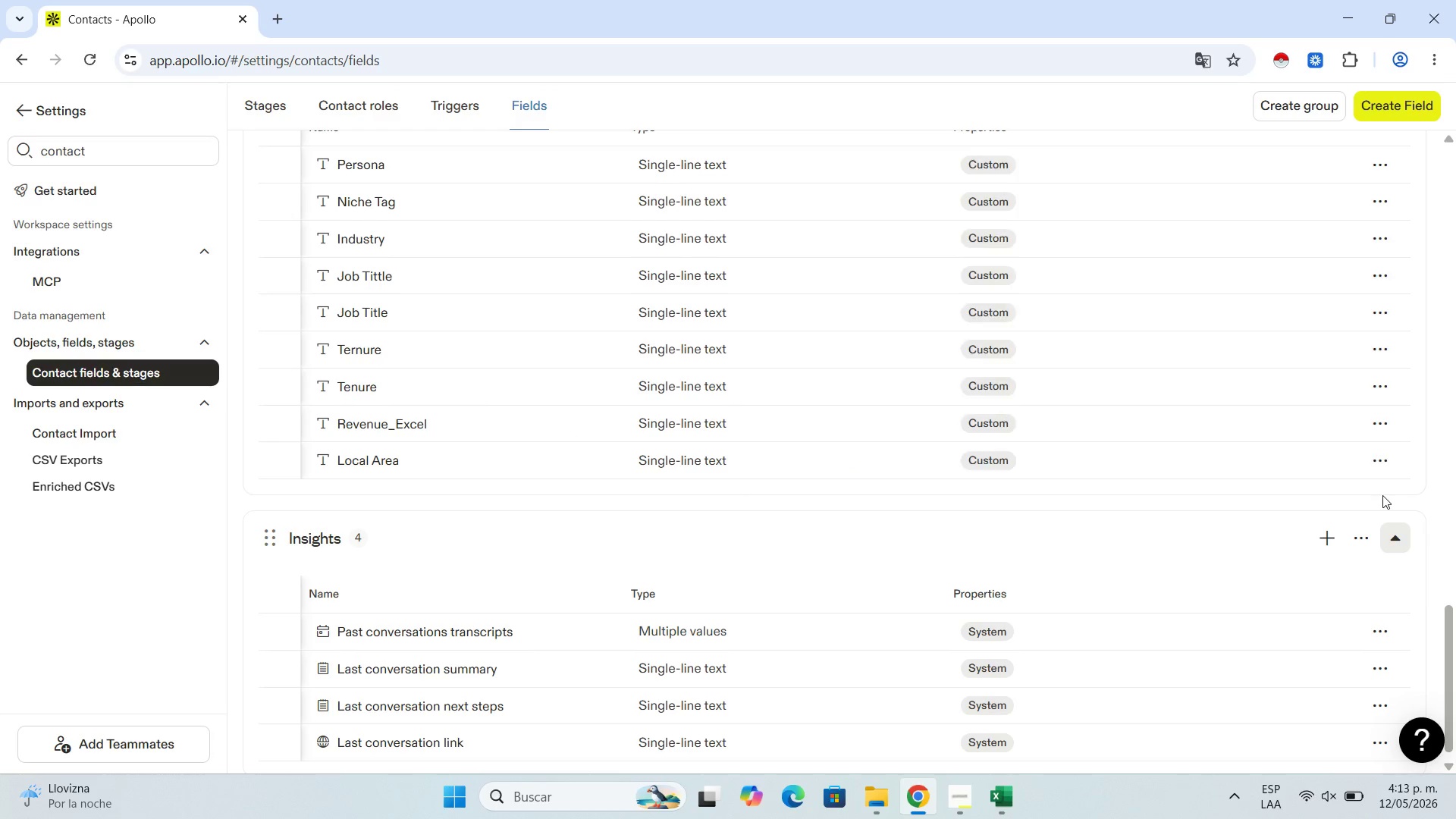 
left_click([1383, 461])
 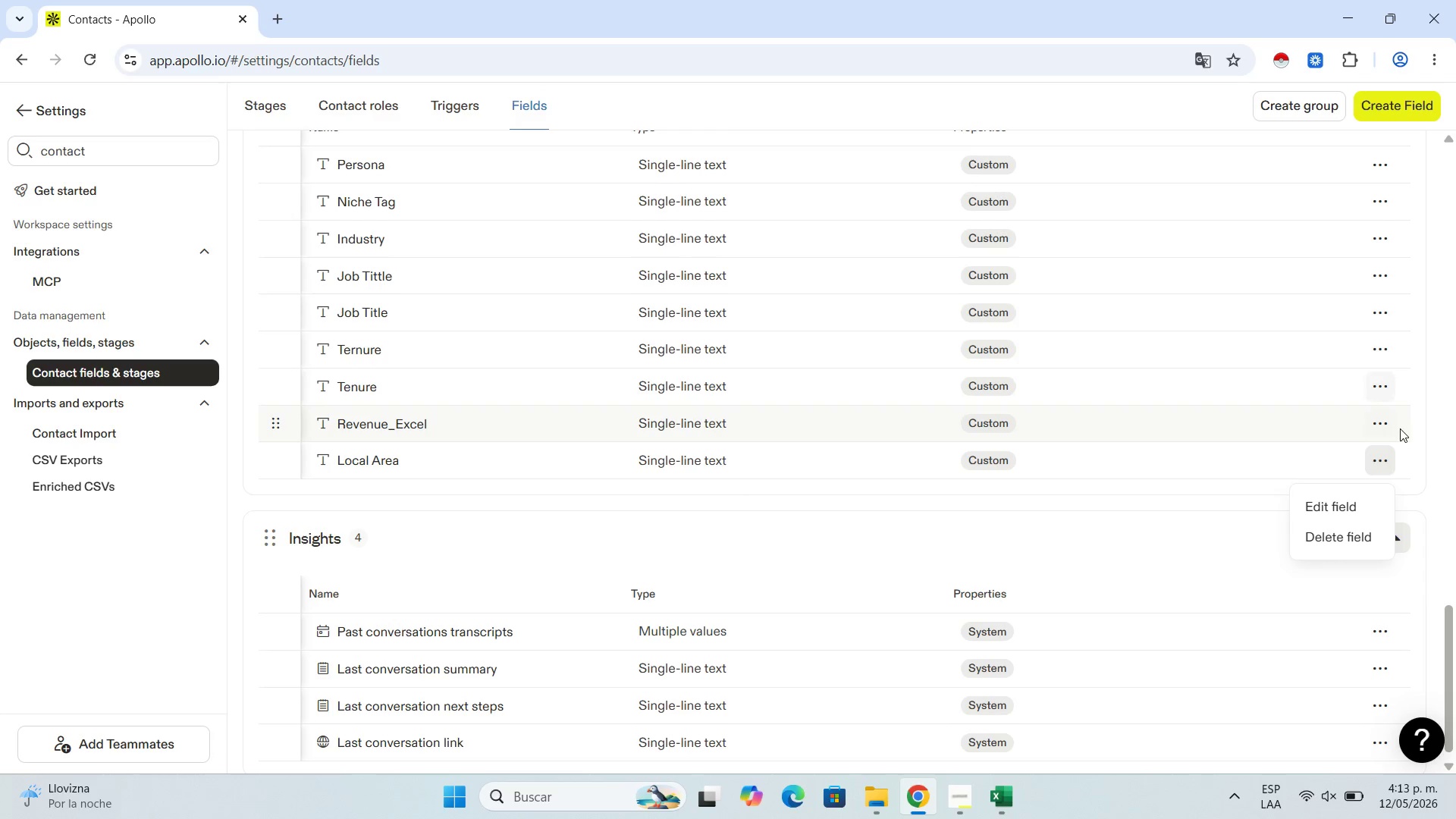 
left_click([1378, 418])
 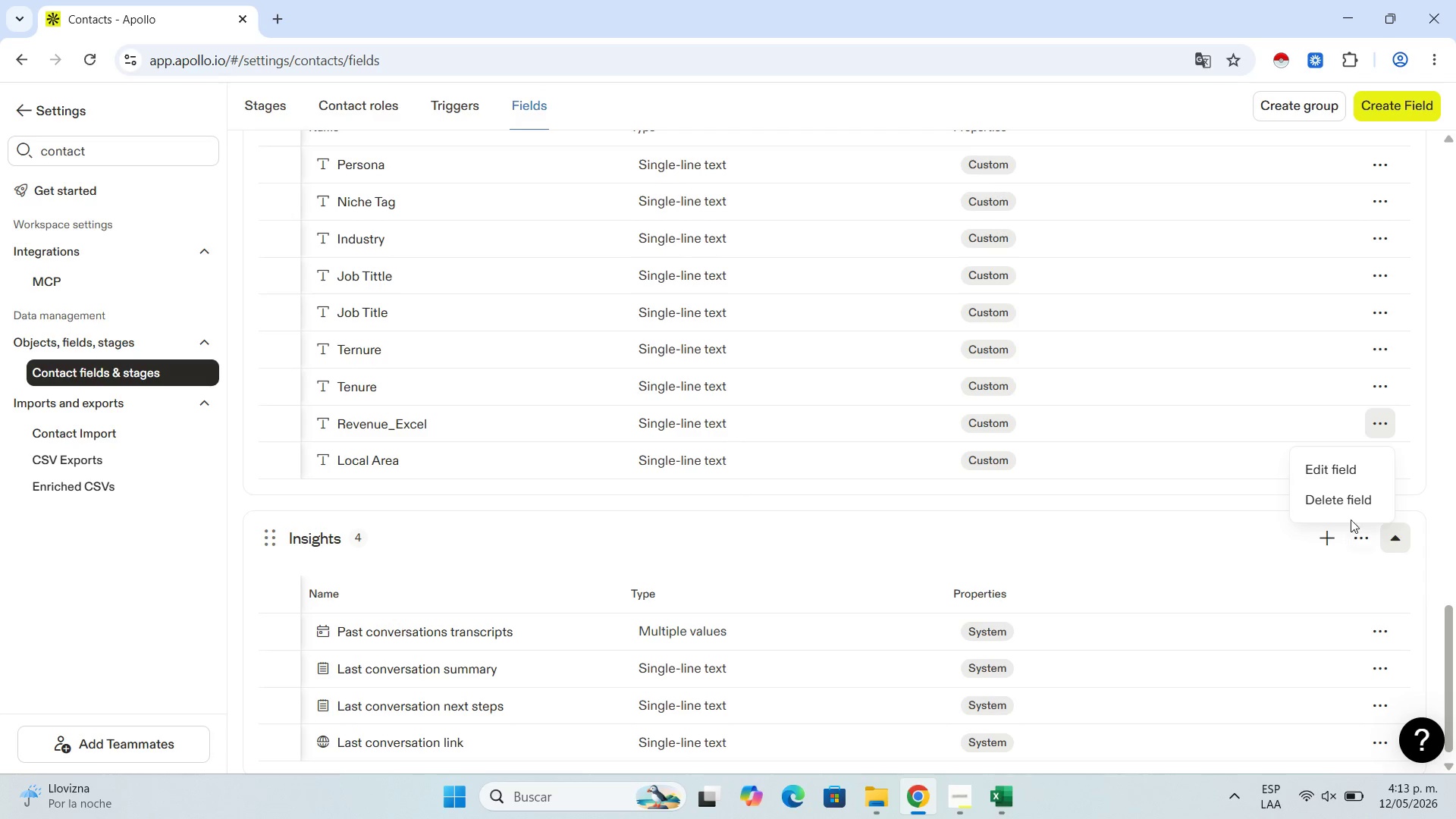 
left_click([1348, 504])
 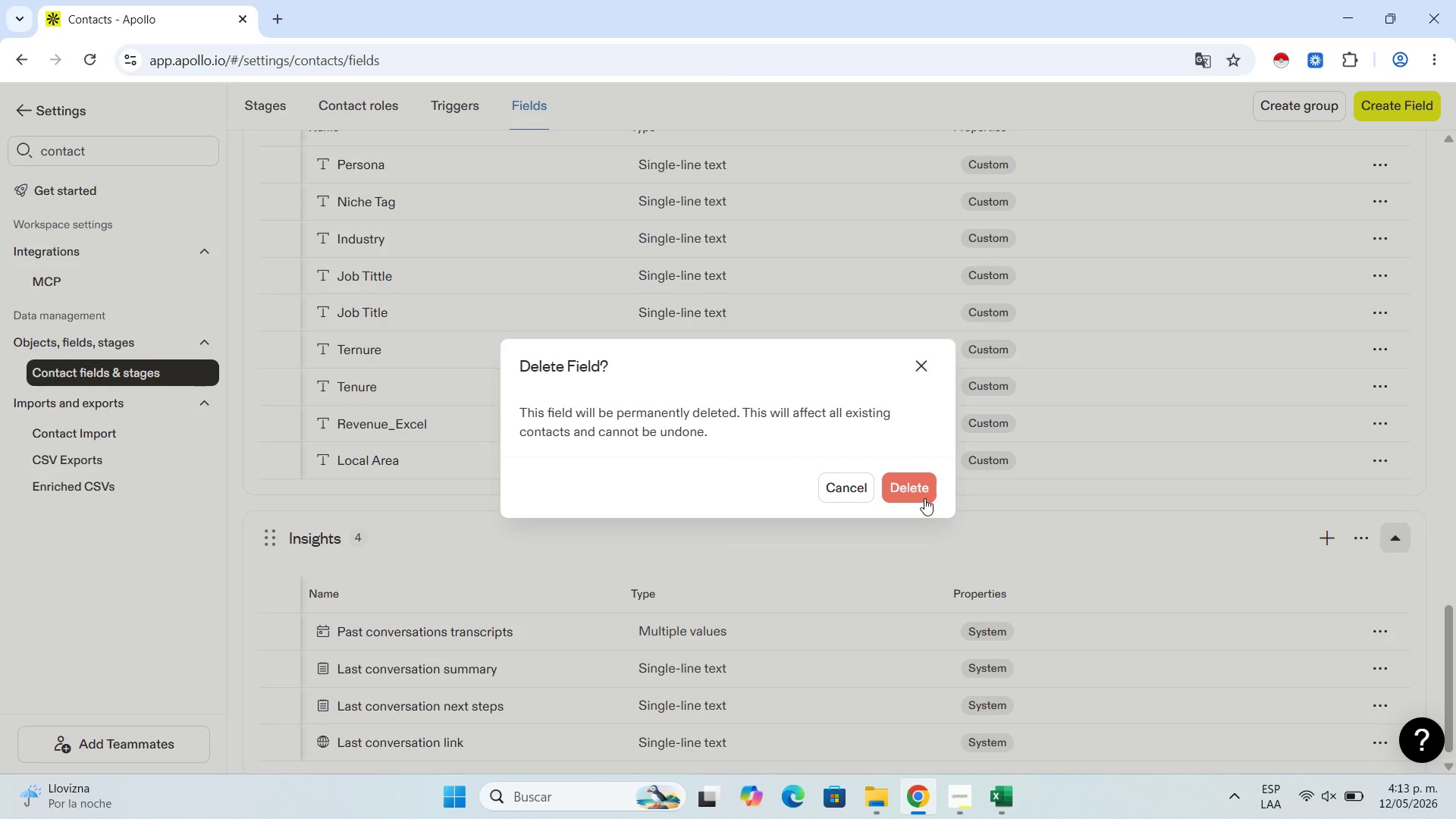 
left_click([914, 482])
 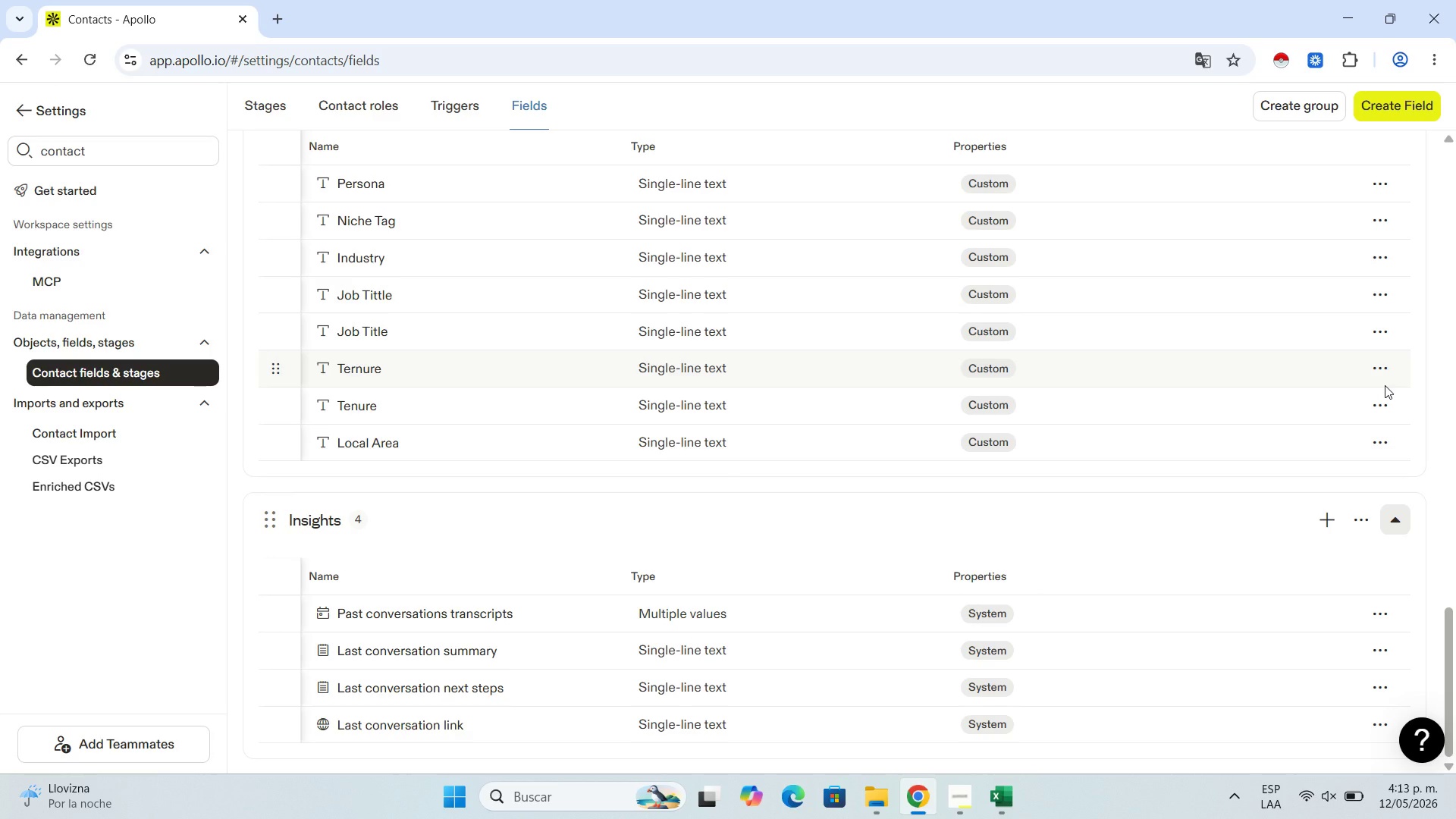 
double_click([1382, 379])
 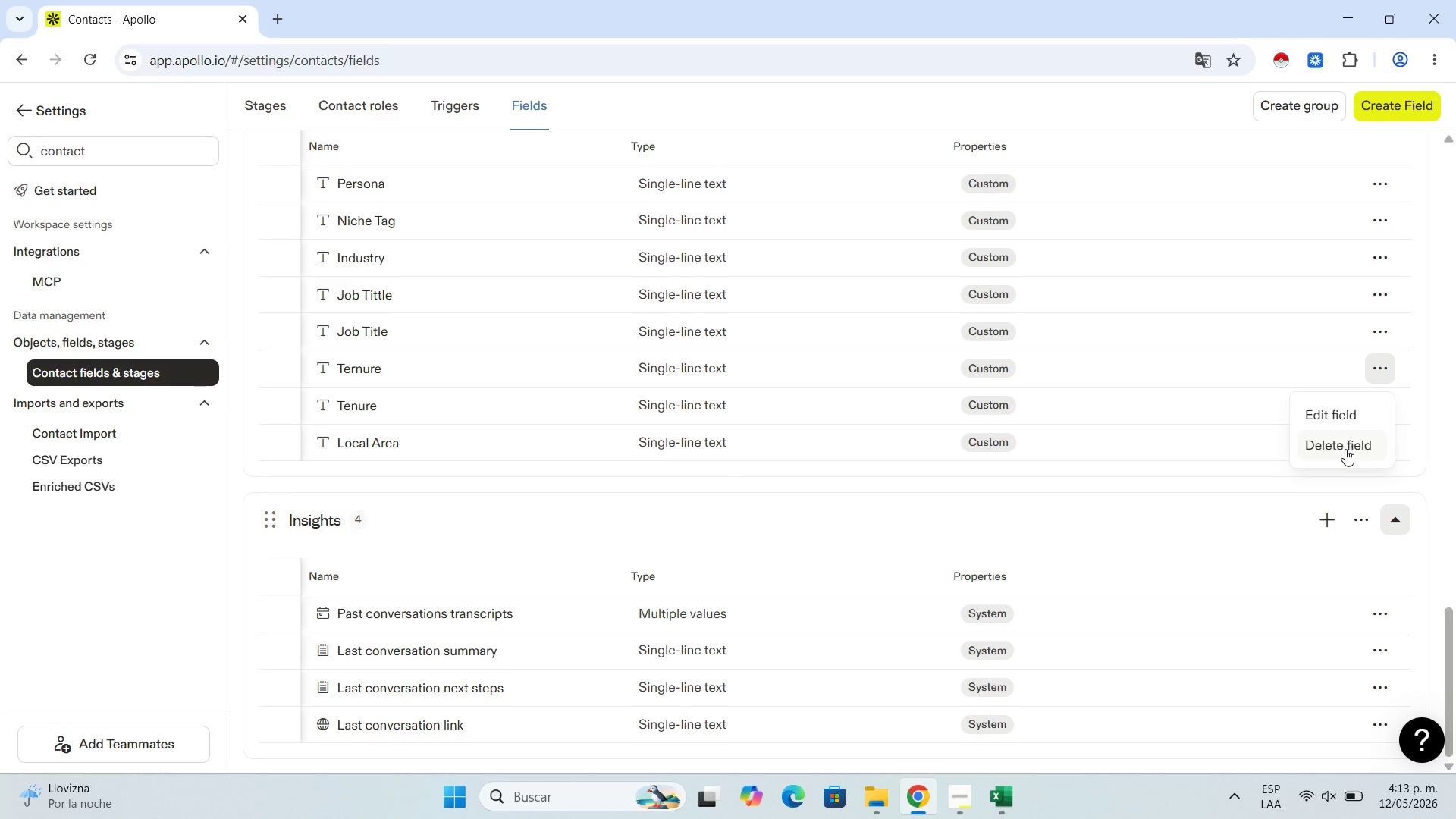 
left_click([1345, 450])
 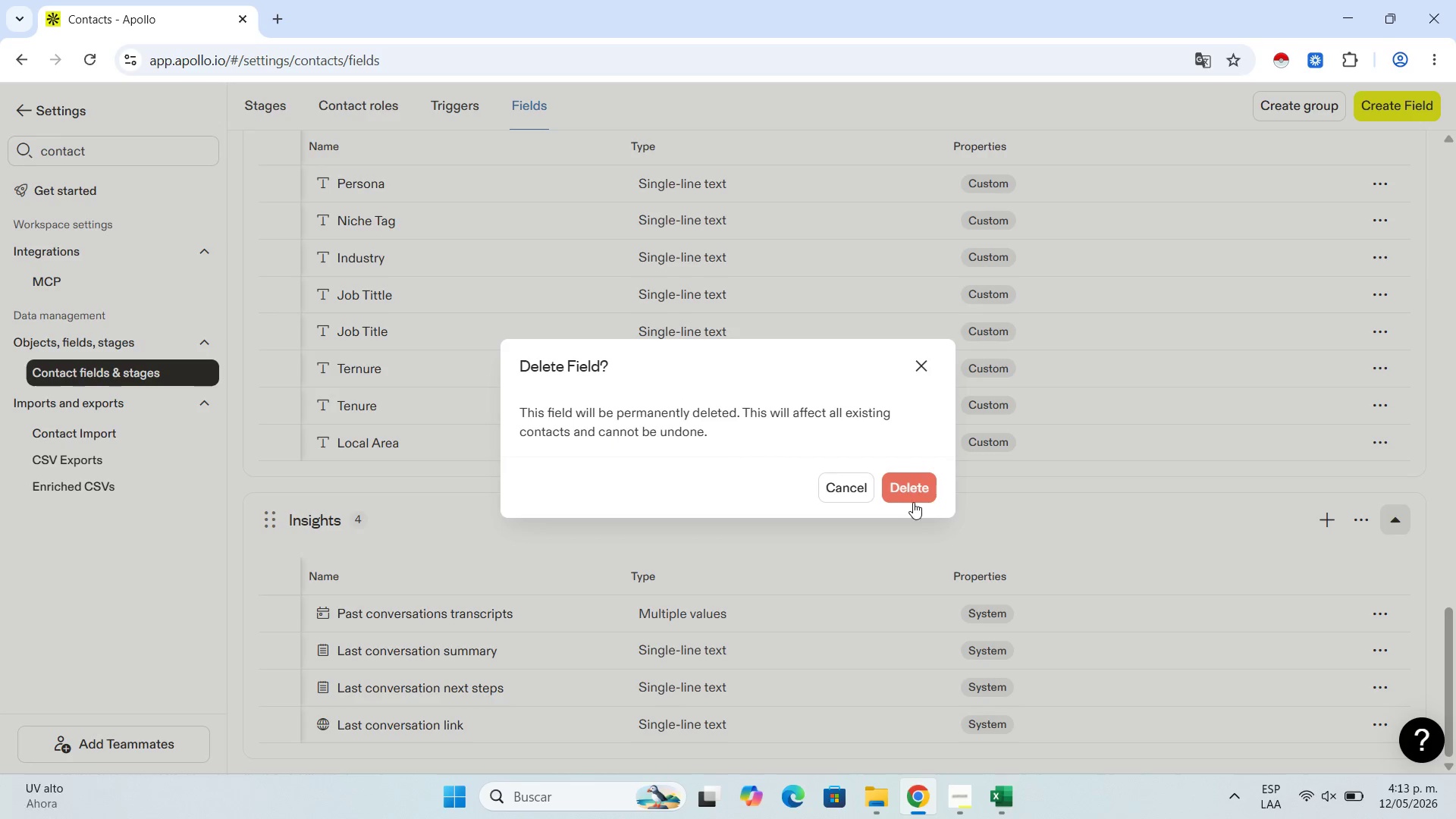 
left_click([920, 478])
 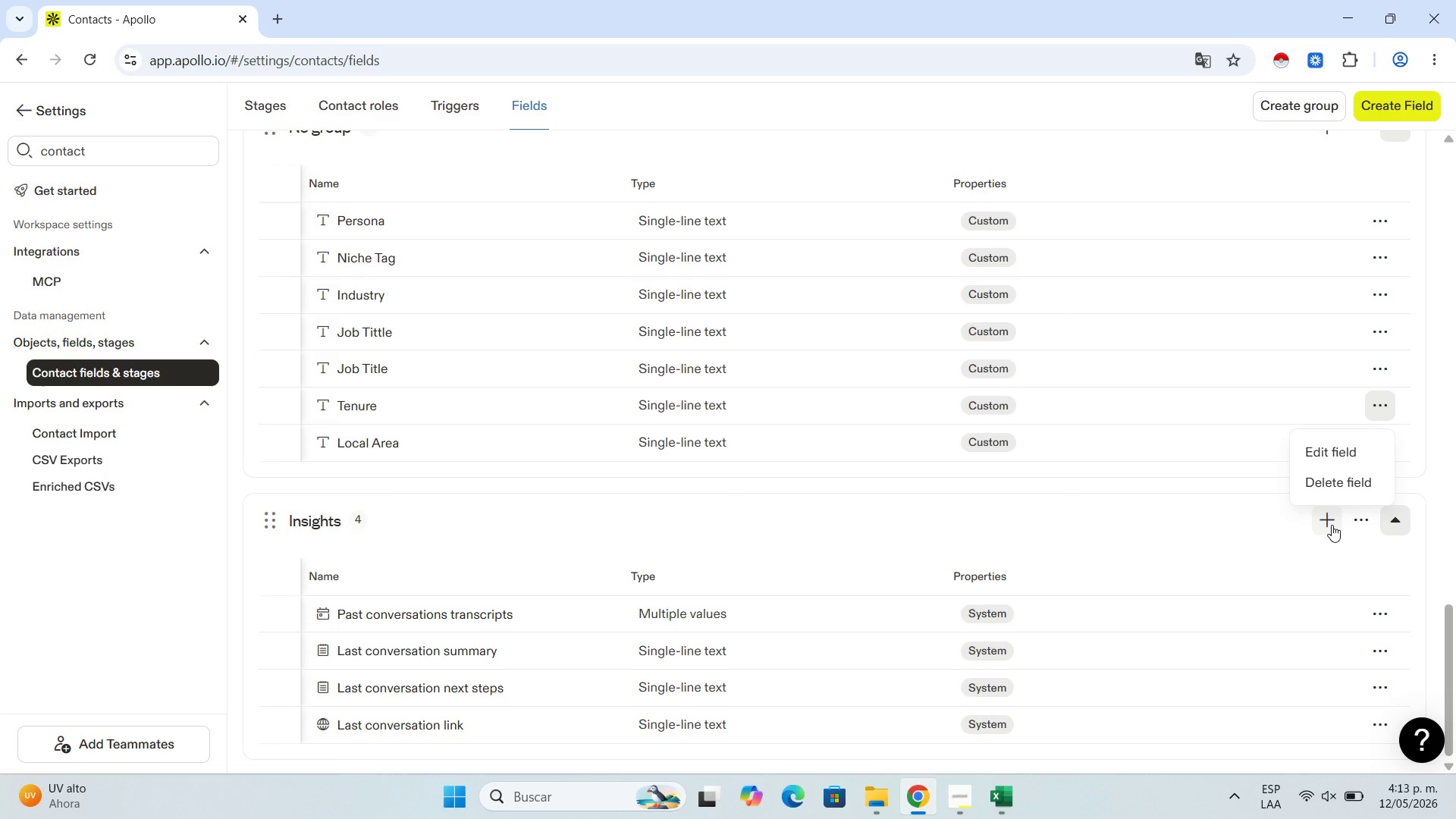 
left_click([1341, 472])
 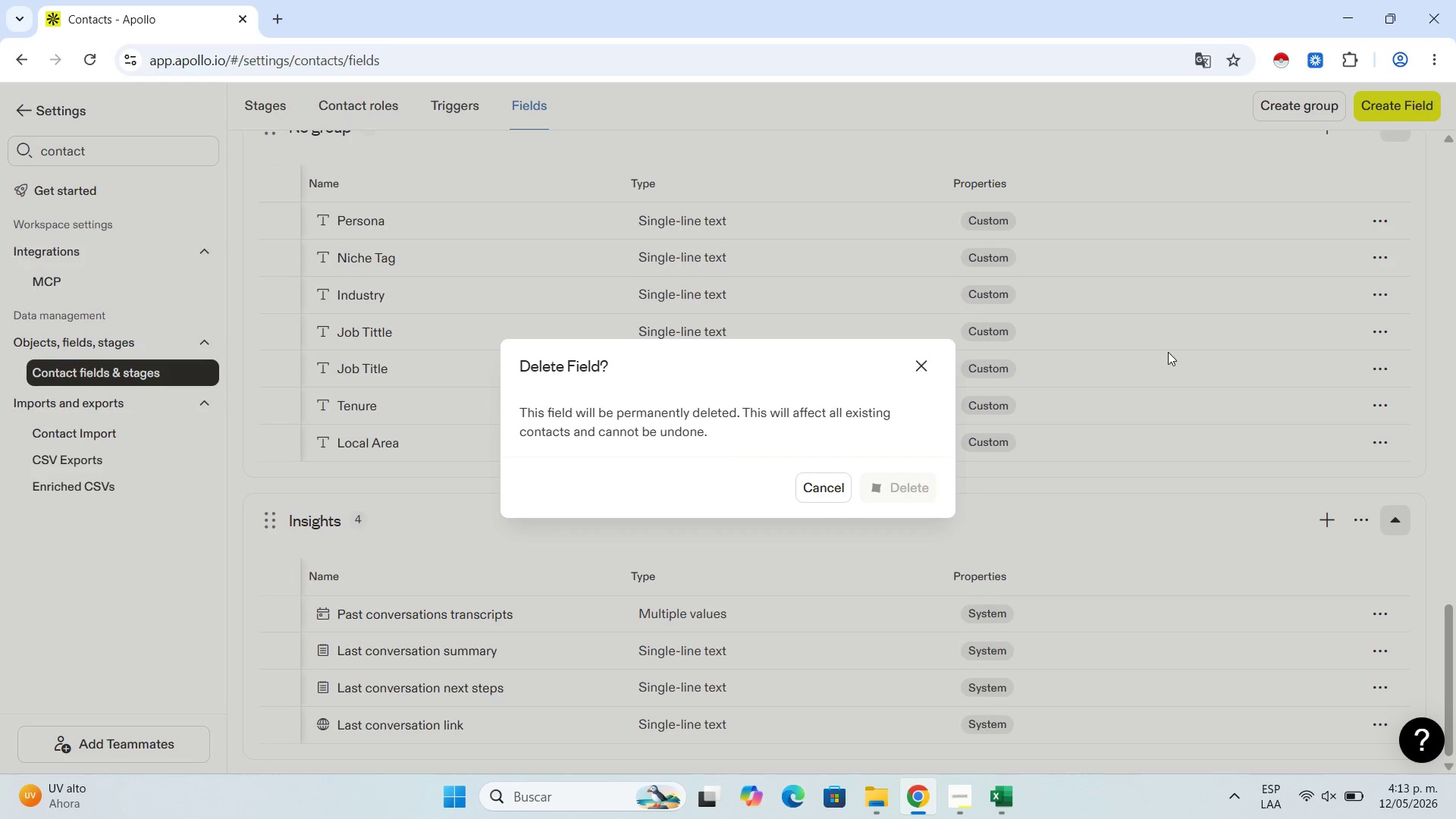 
scroll: coordinate [1171, 384], scroll_direction: up, amount: 3.0
 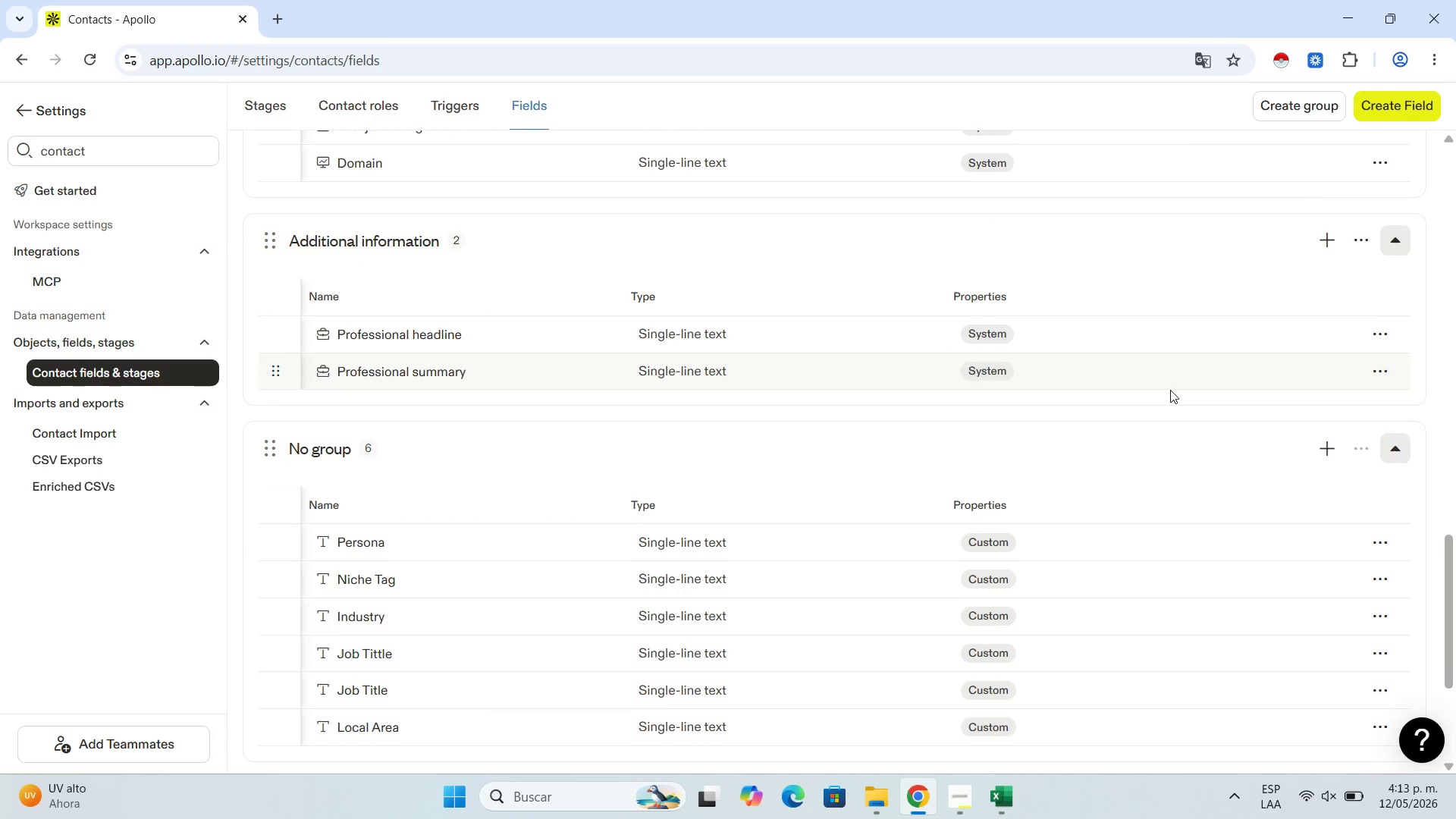 
scroll: coordinate [1168, 394], scroll_direction: down, amount: 2.0
 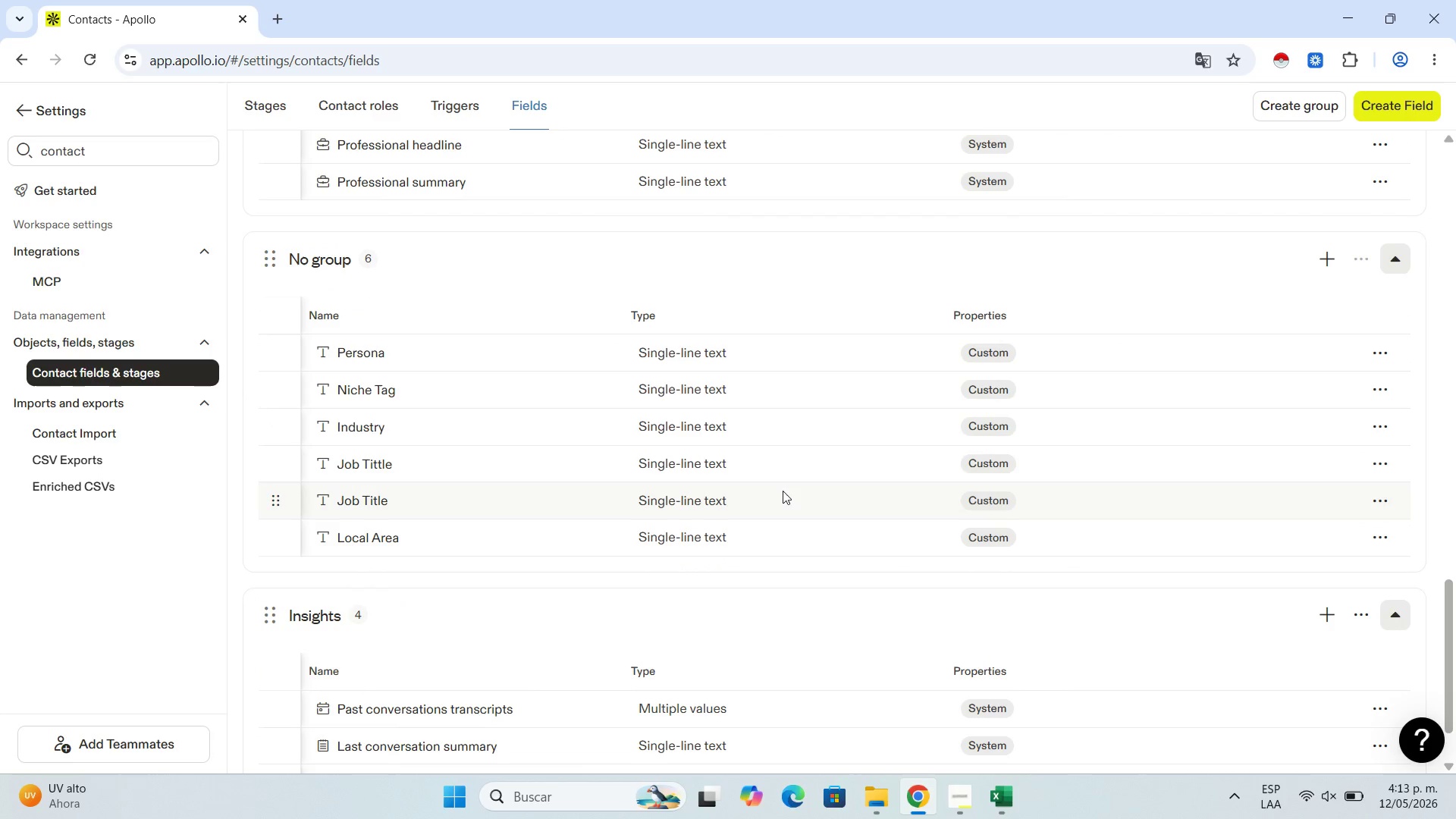 
left_click([1378, 464])
 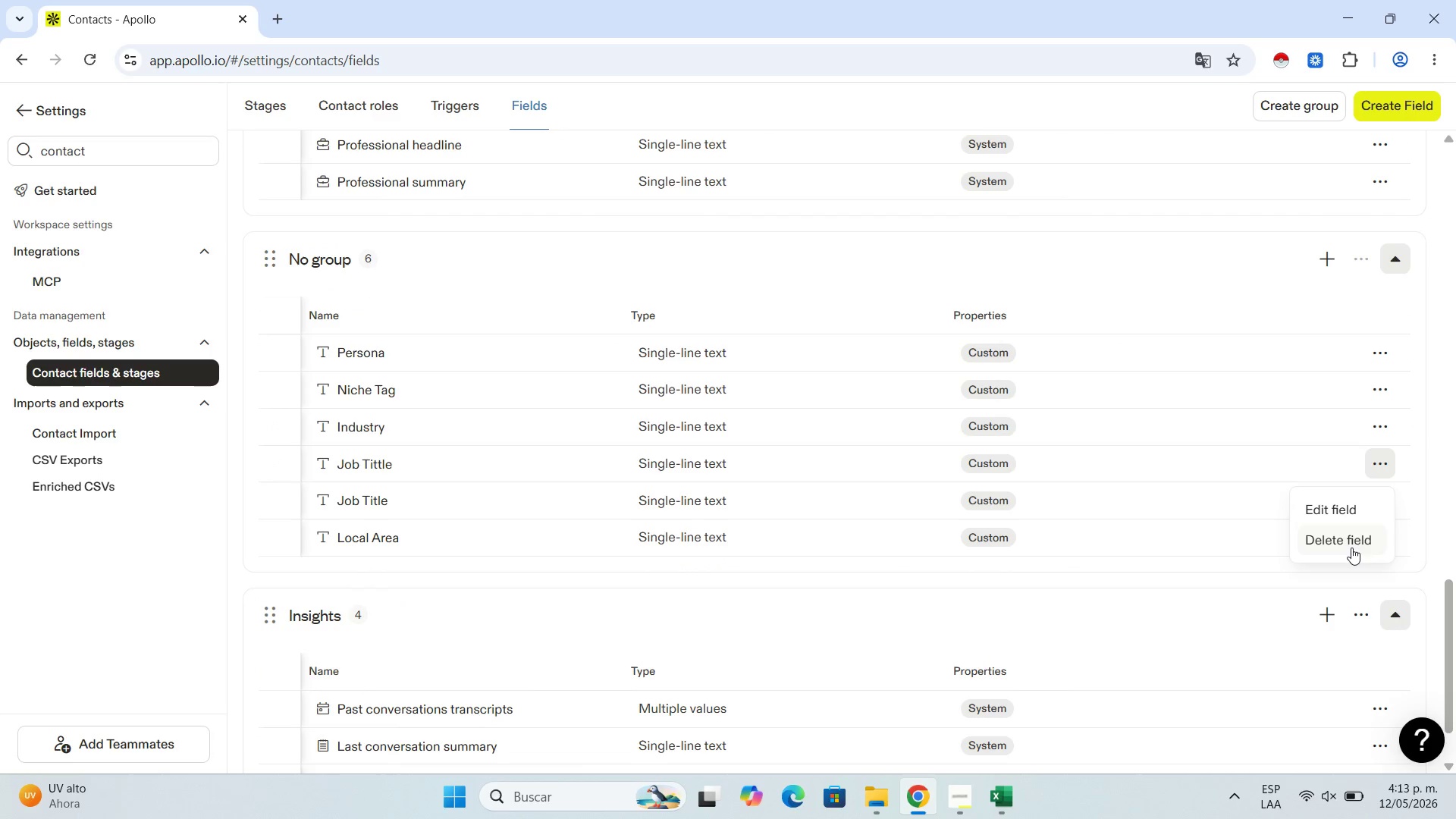 
left_click([1351, 548])
 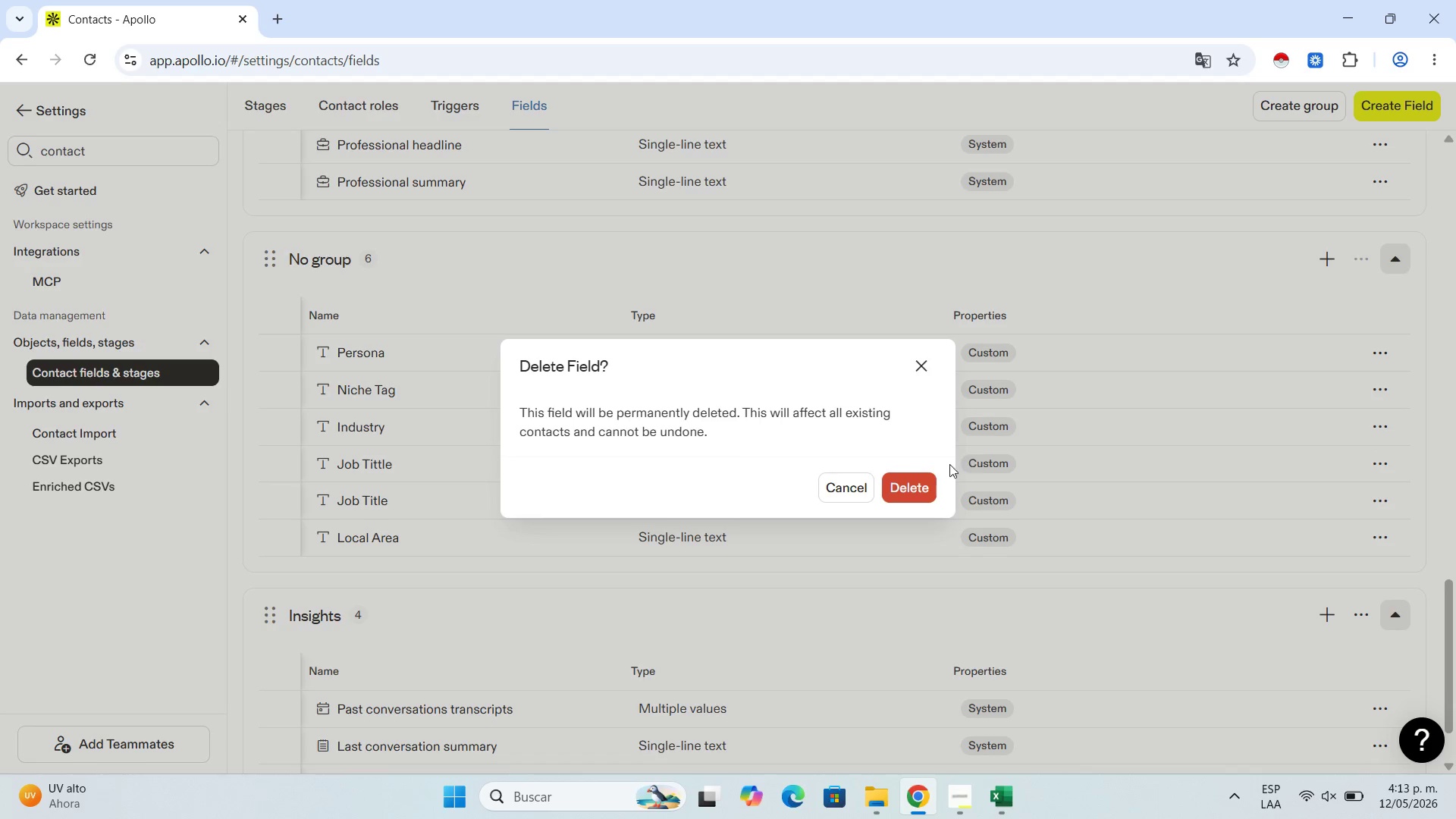 
left_click([914, 485])
 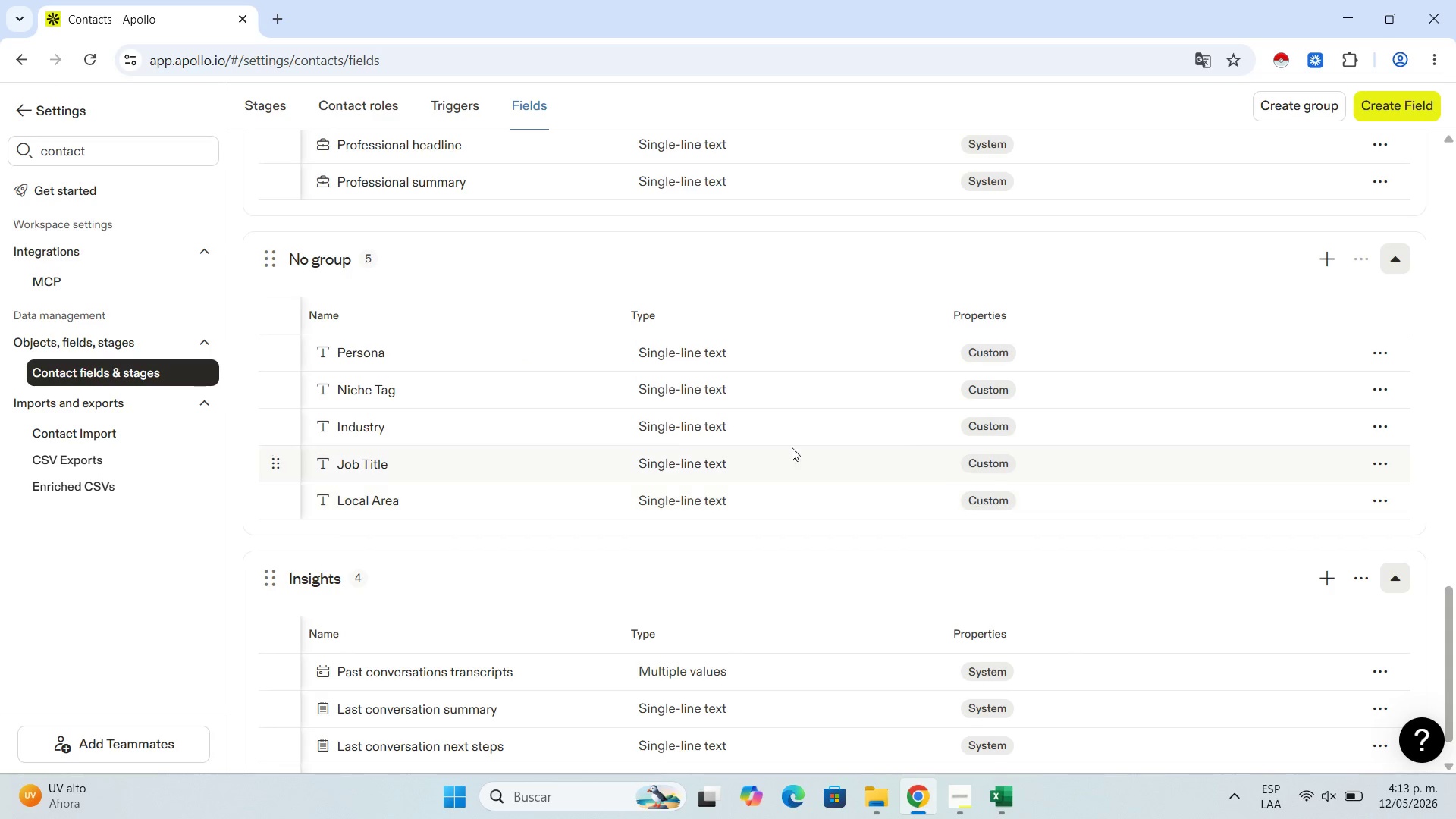 
scroll: coordinate [758, 430], scroll_direction: up, amount: 9.0
 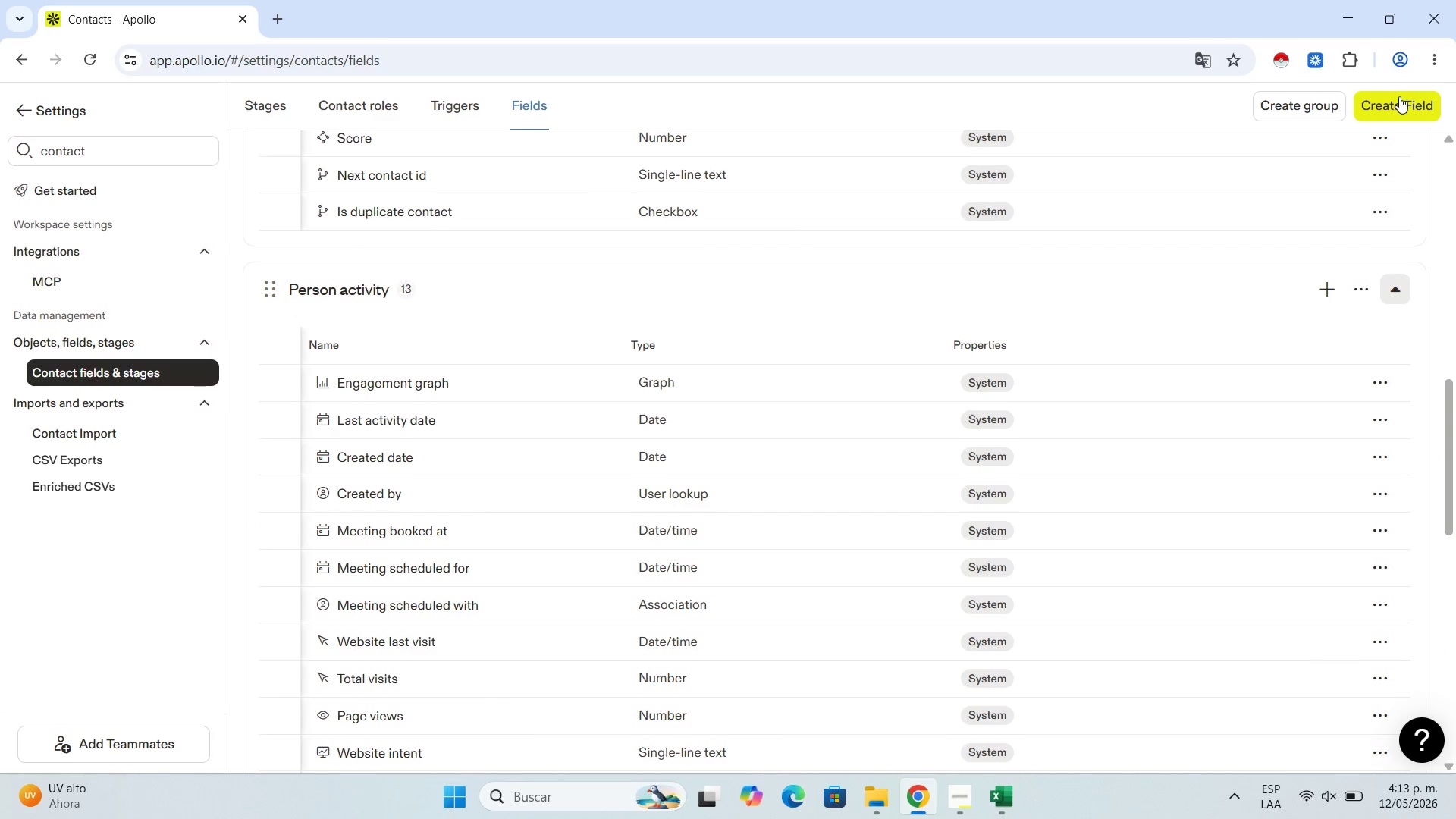 
left_click([1401, 102])
 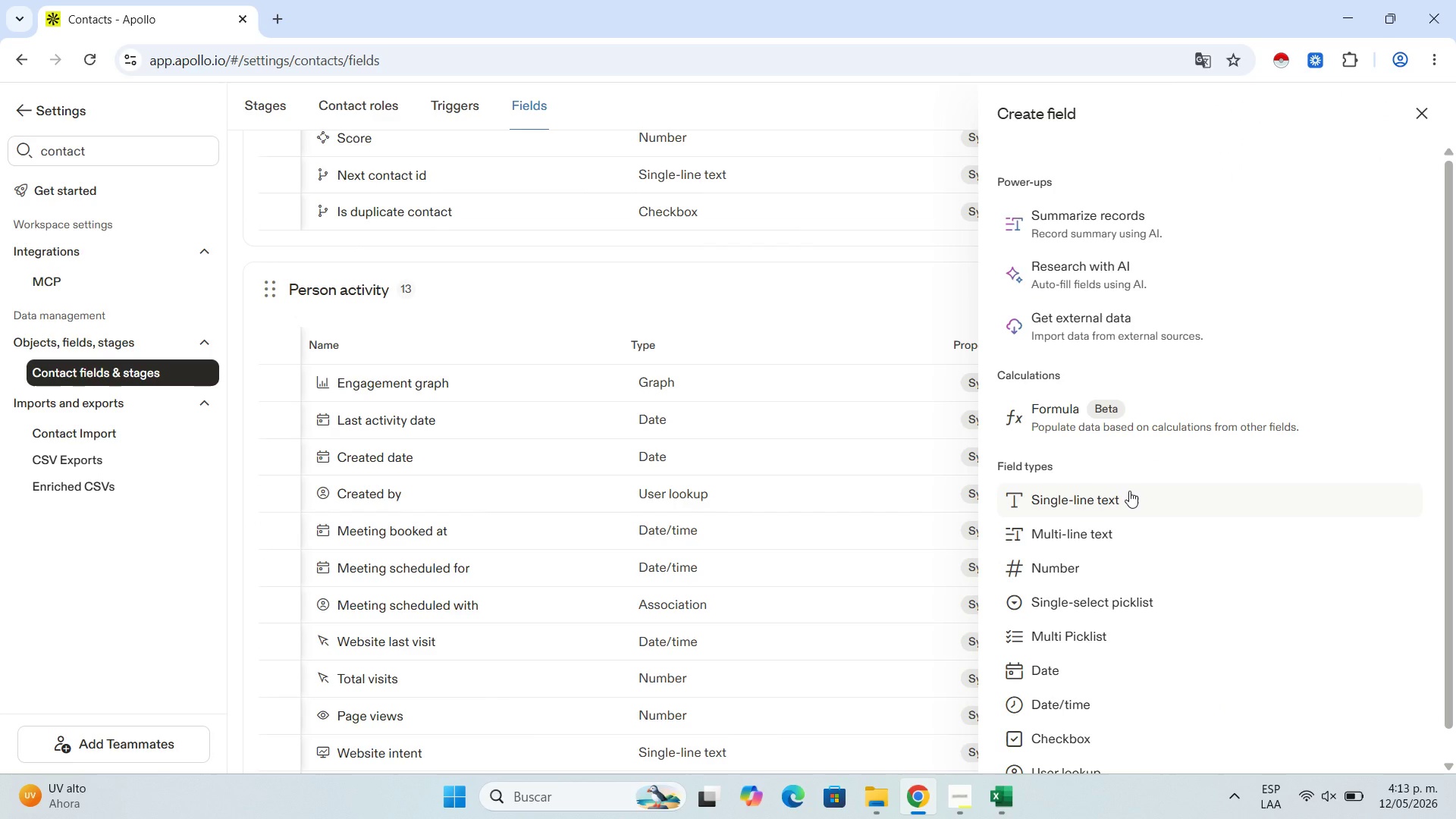 
left_click([1129, 491])
 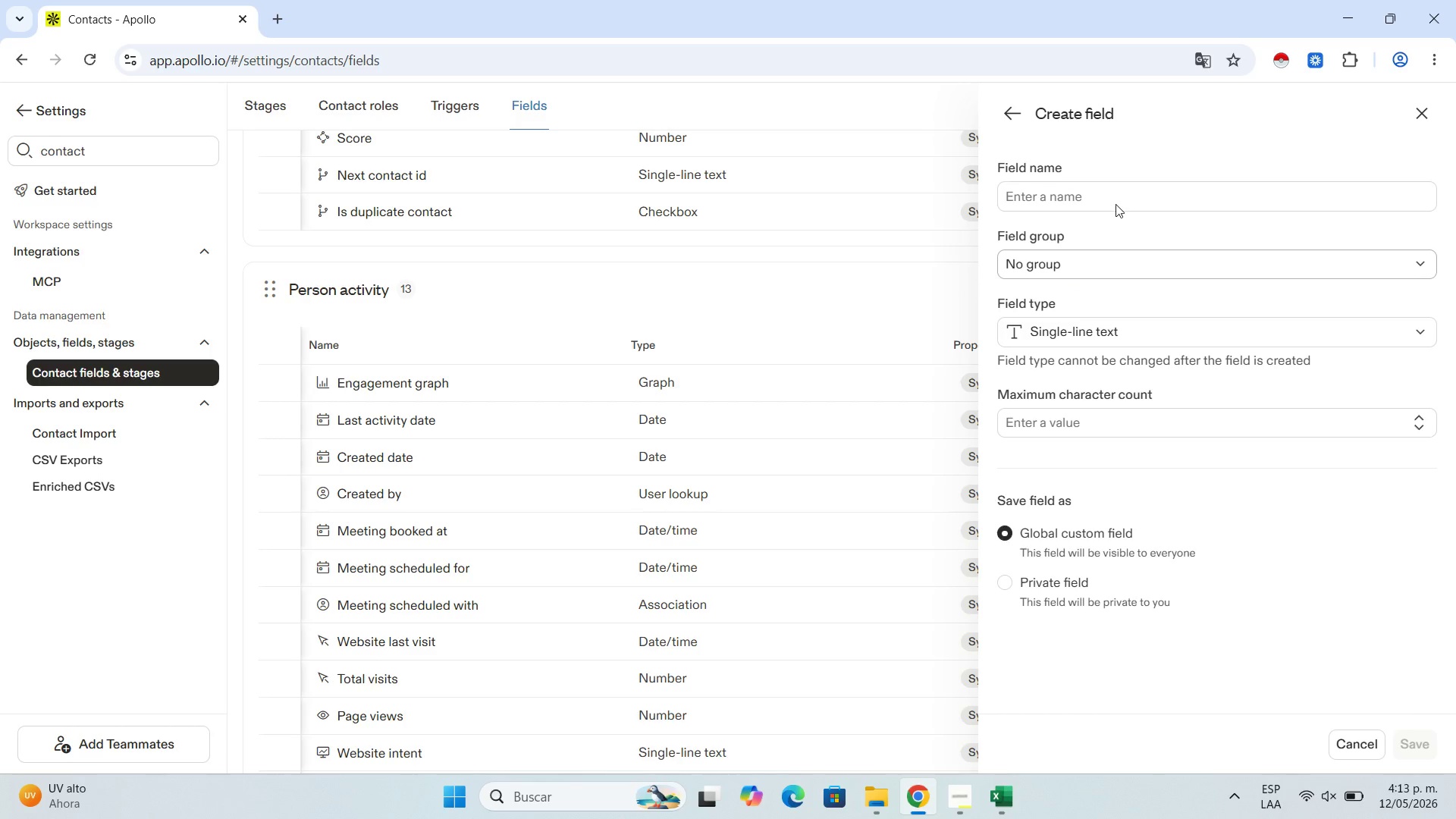 
left_click([1124, 177])
 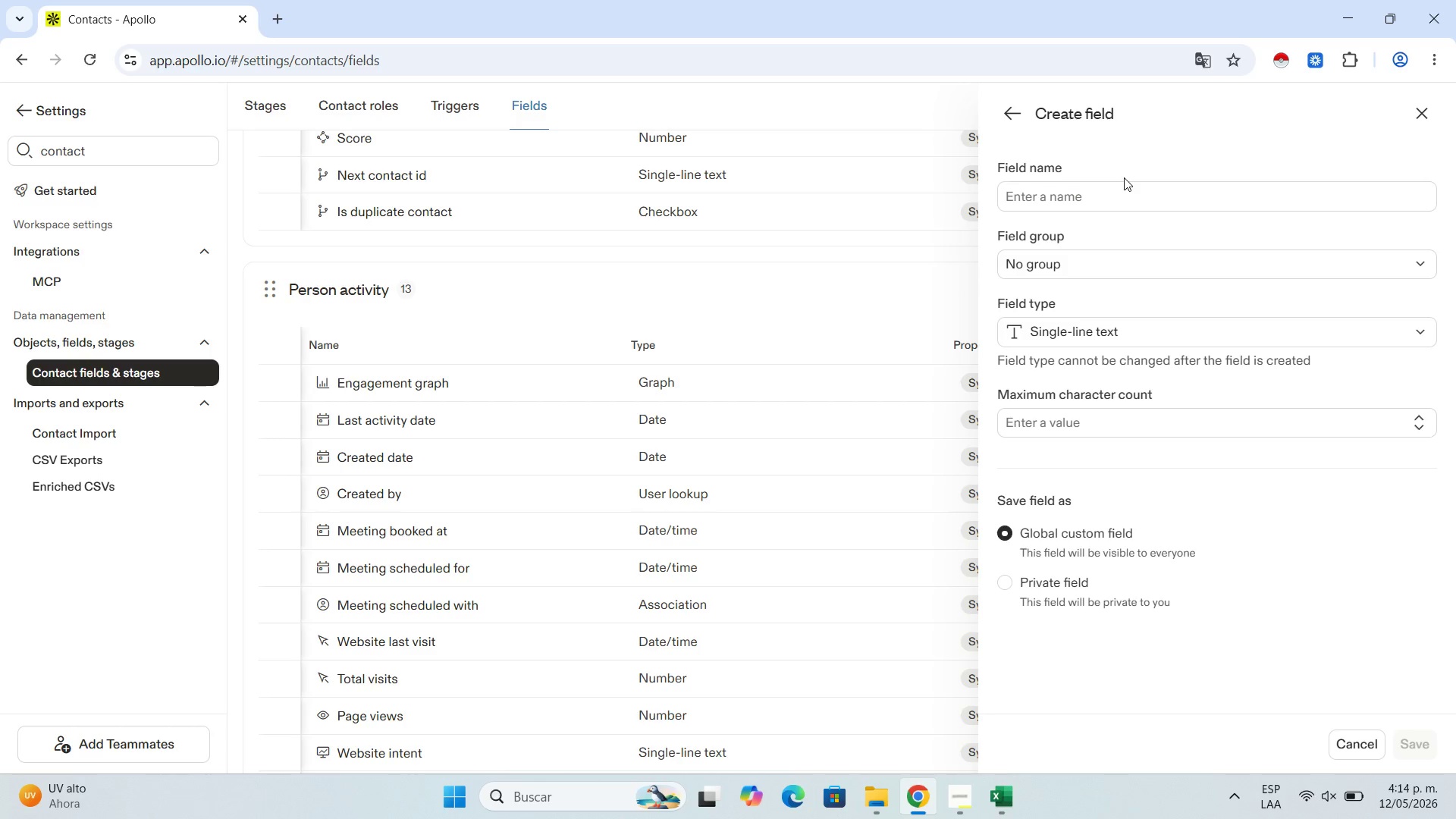 
type(Pryma)
key(Backspace)
key(Backspace)
 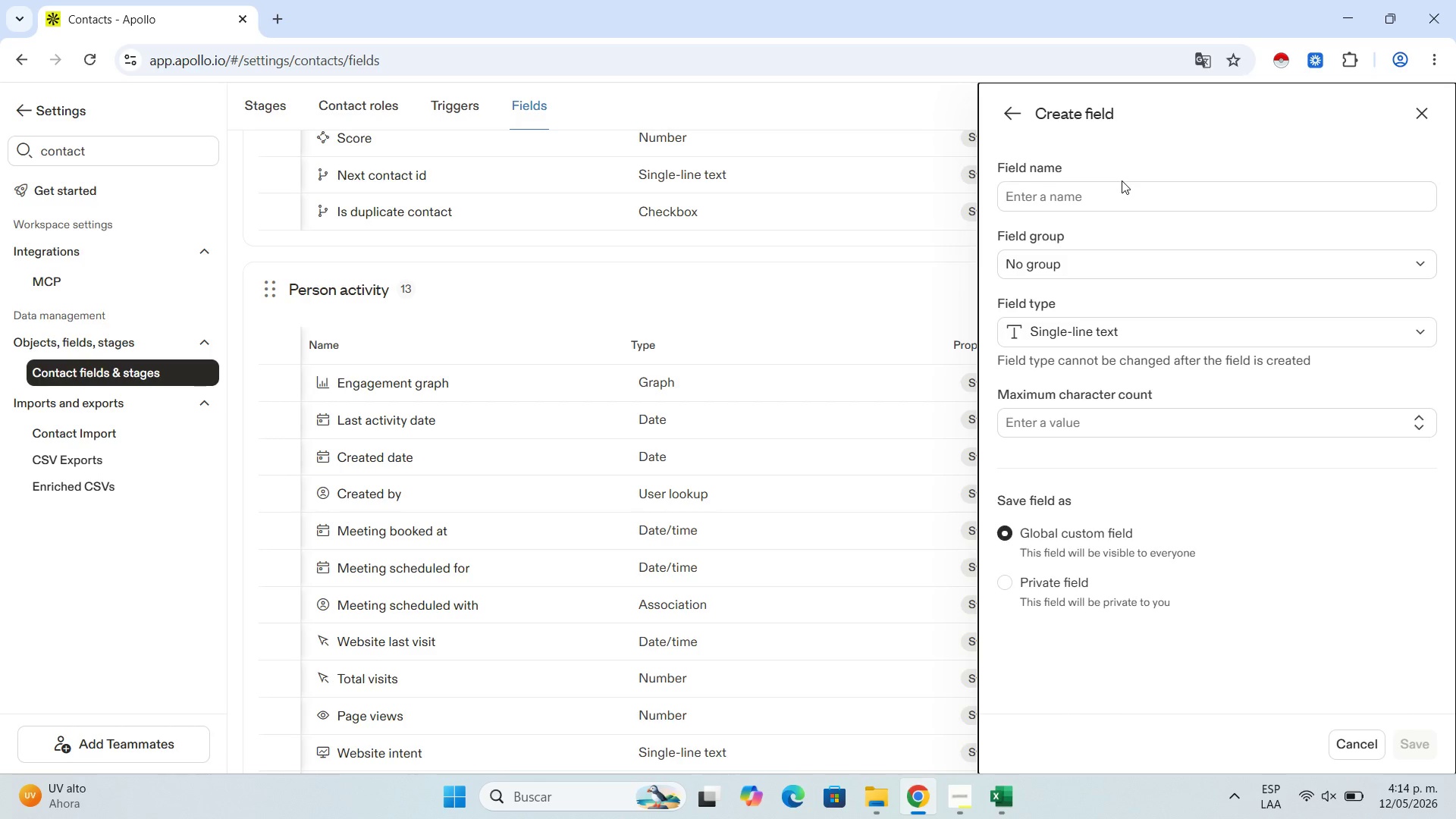 
left_click([1118, 187])
 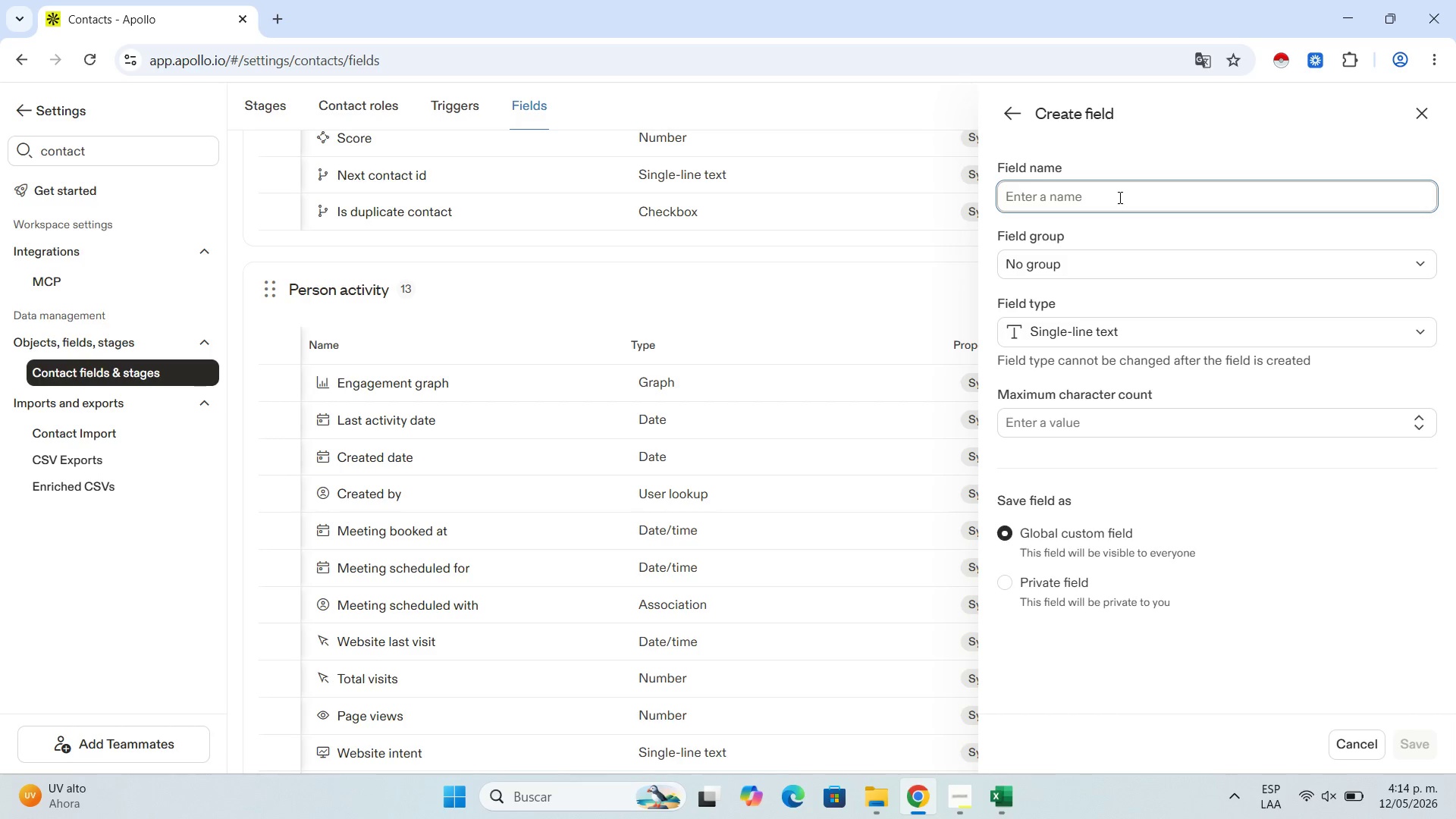 
type(Primary_Beer_Style_Fu)
key(Backspace)
type(ocus)
 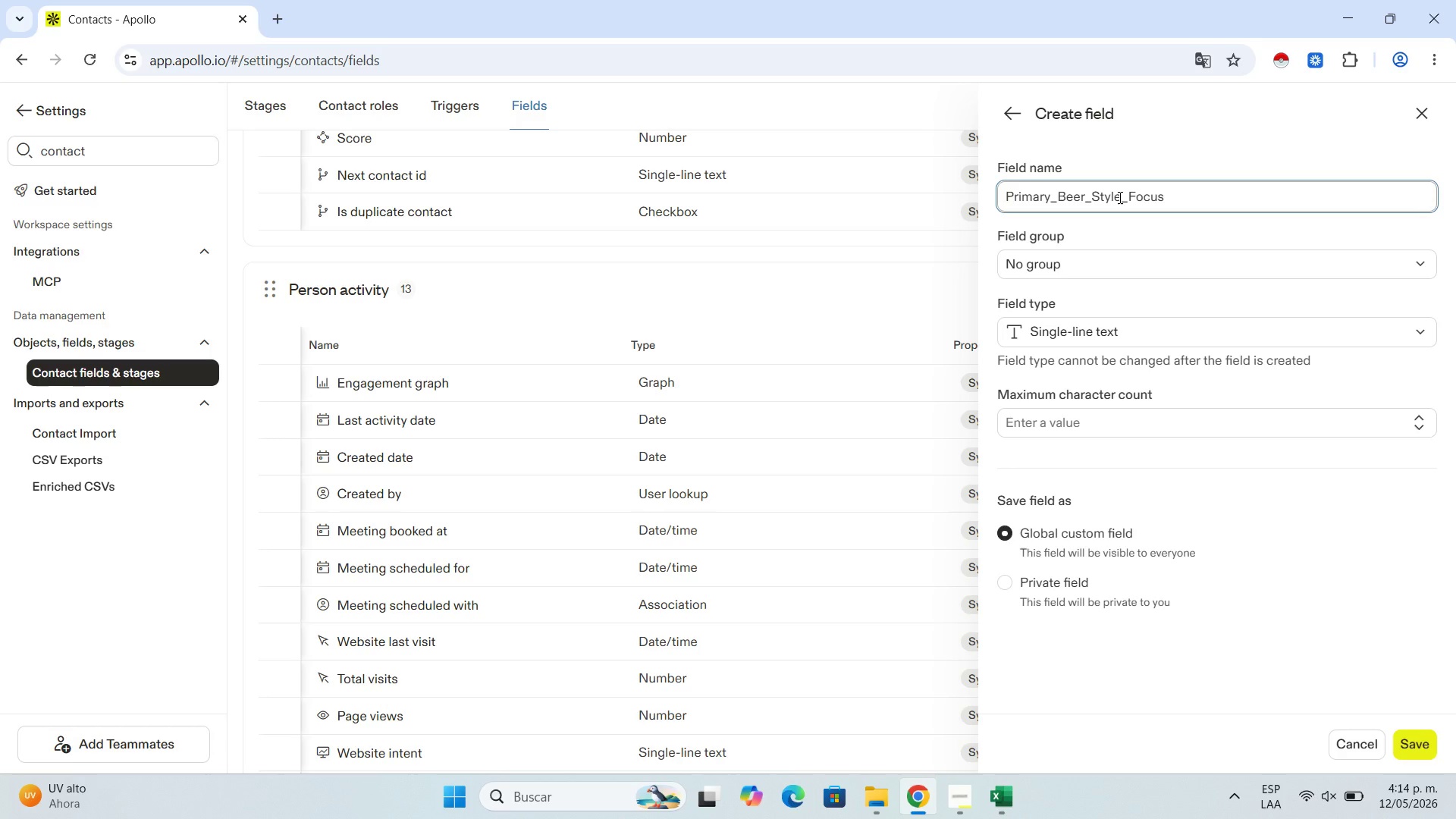 
left_click([1186, 409])
 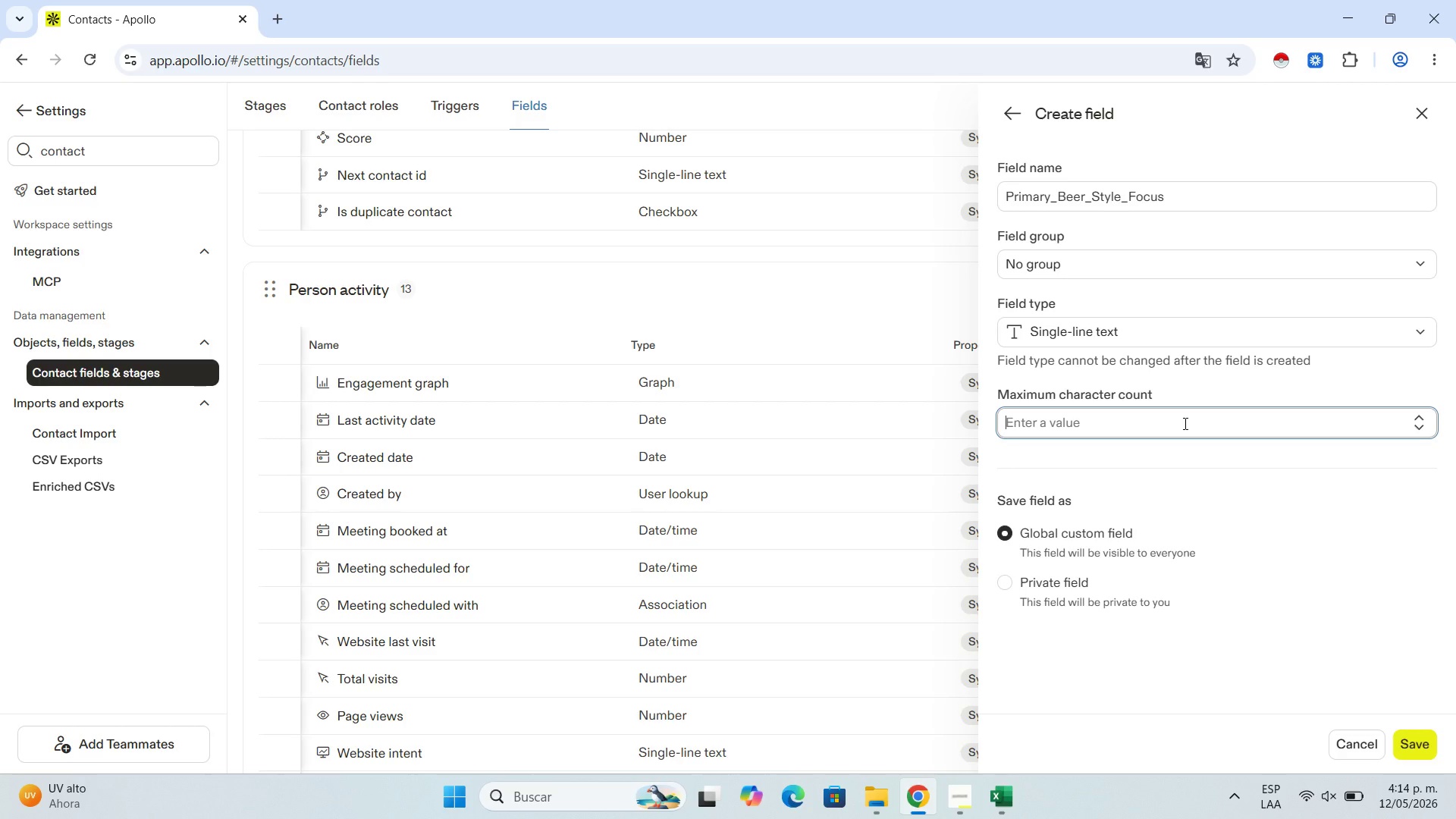 
left_click([1184, 423])
 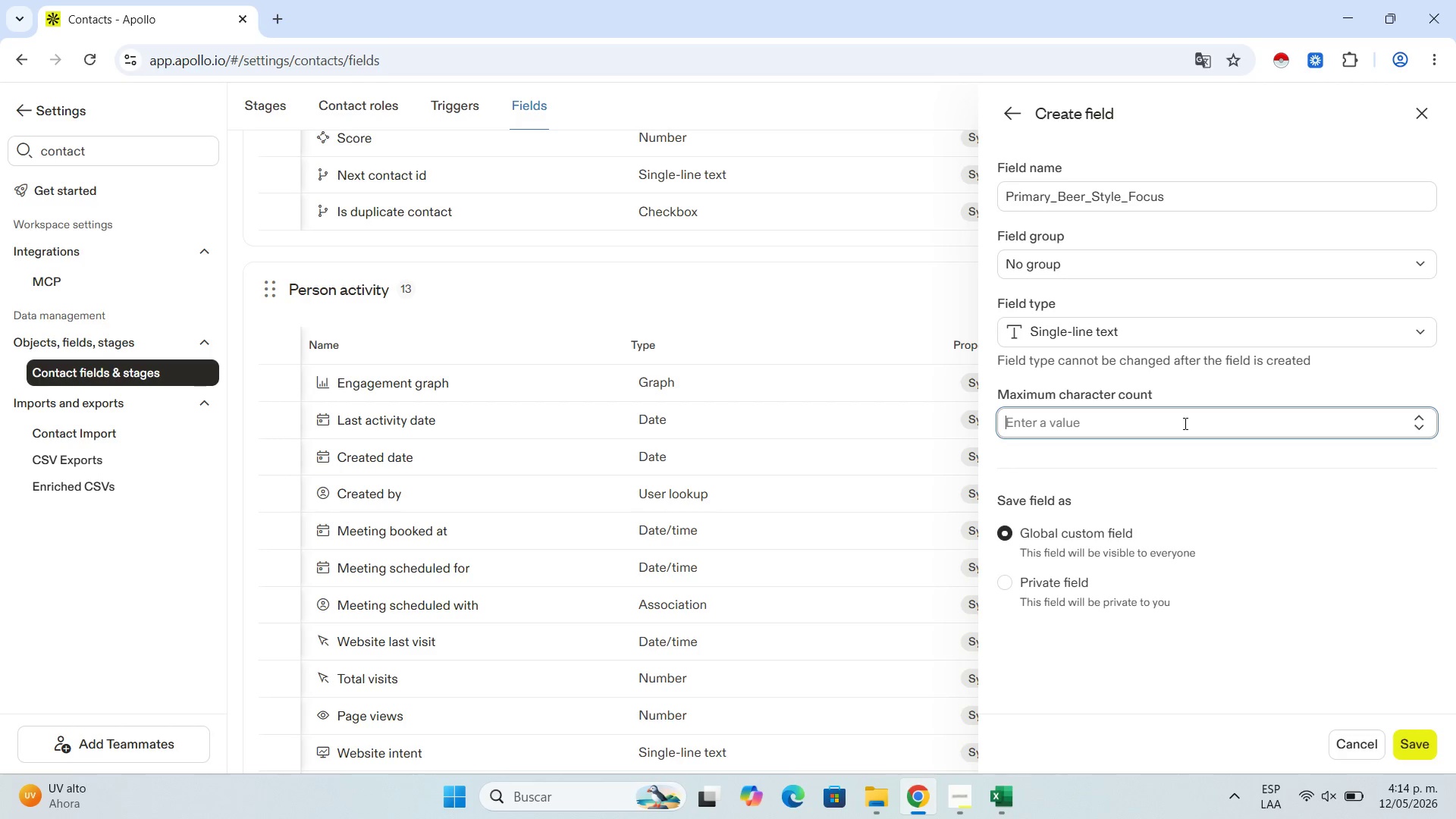 
key(Numpad2)
 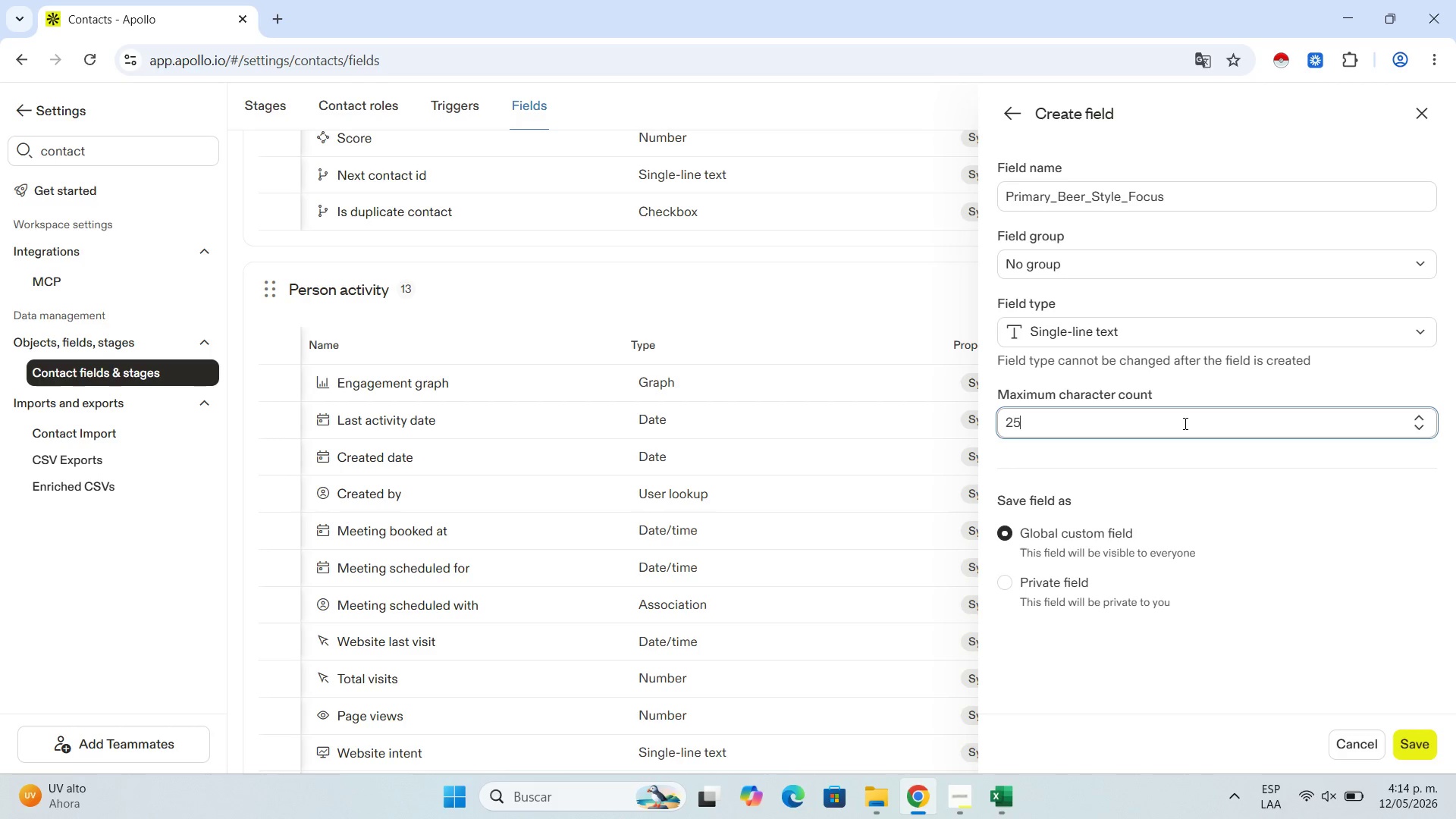 
key(Numpad5)
 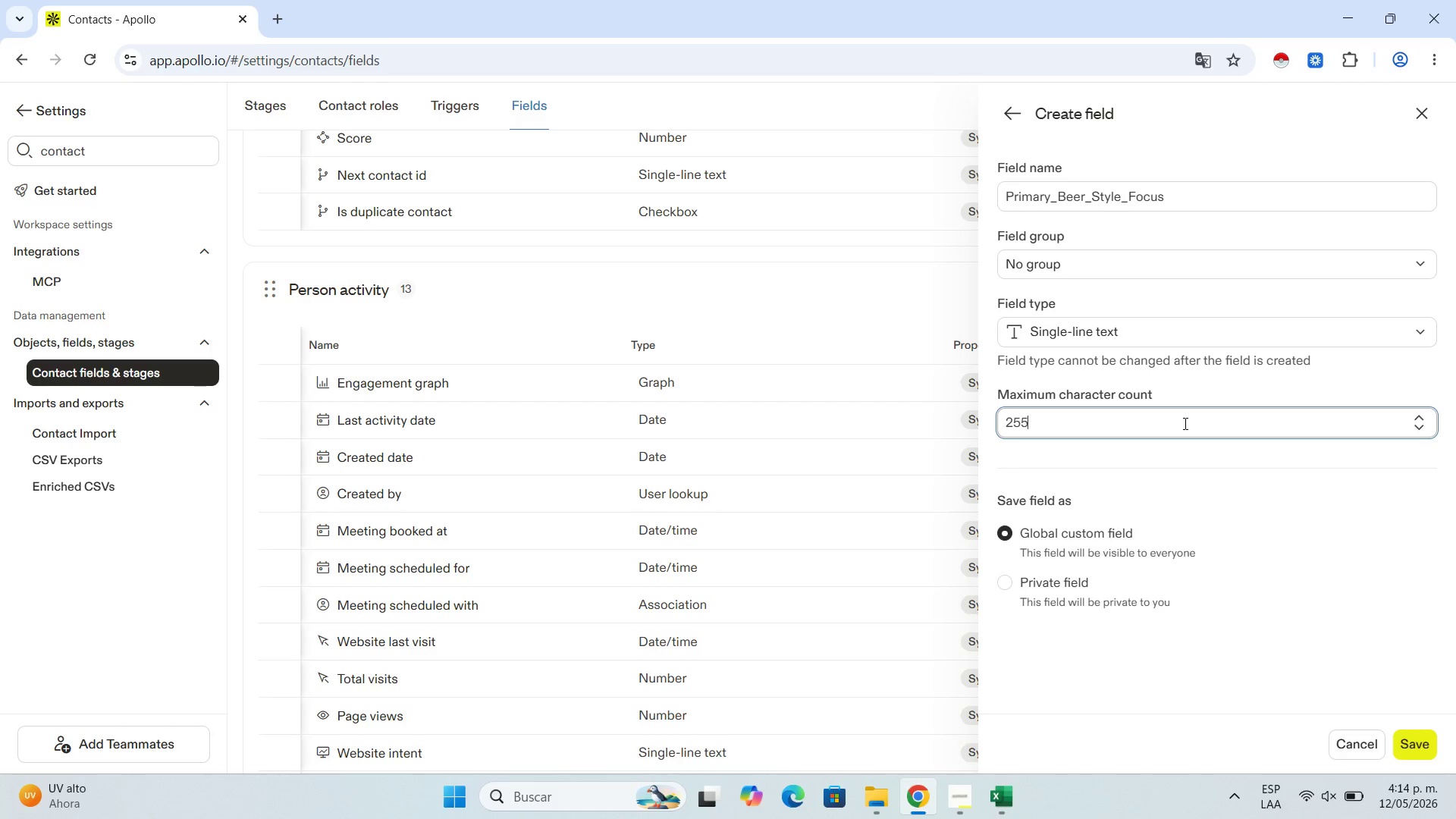 
key(Numpad5)
 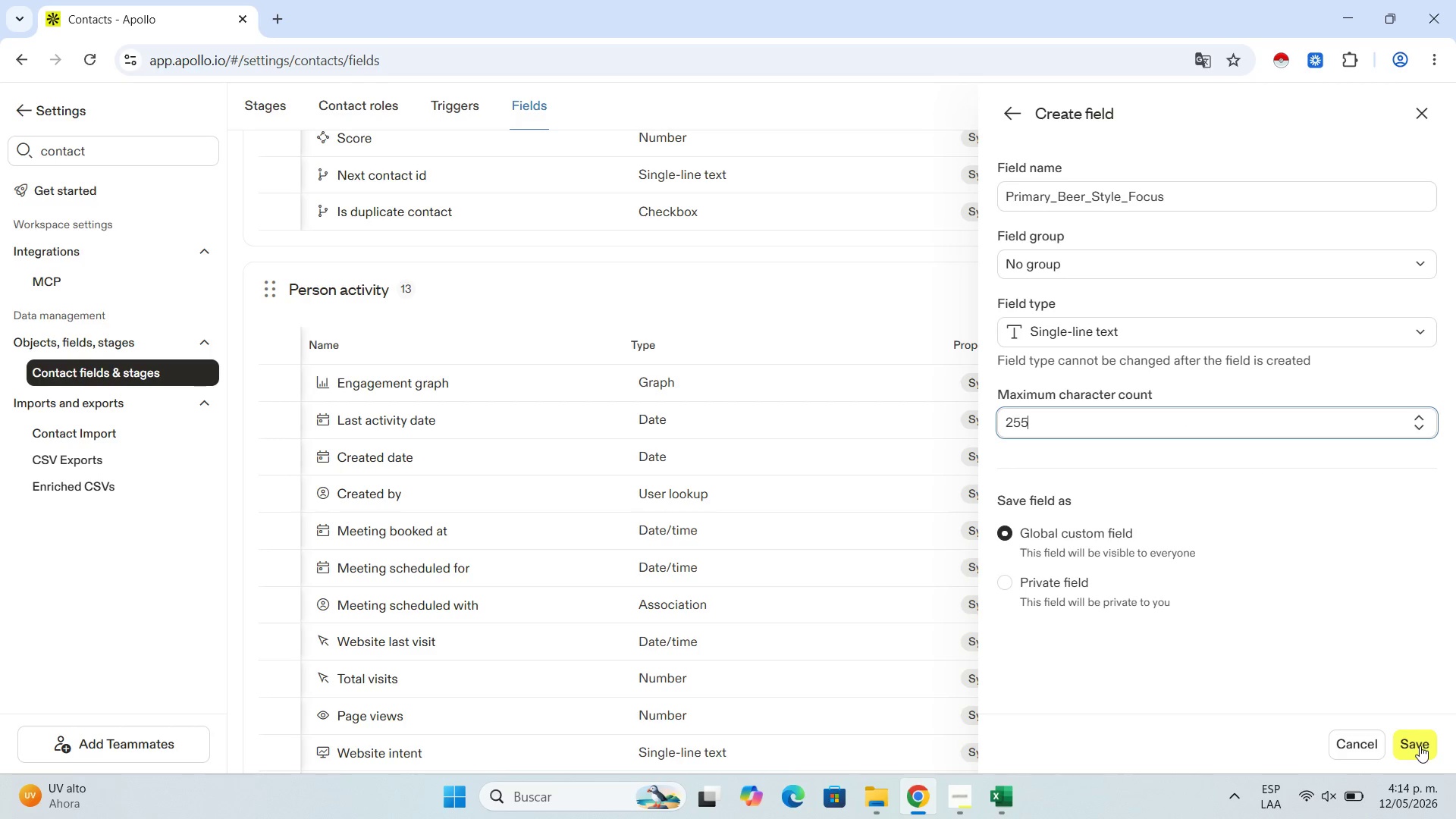 
left_click([1420, 750])
 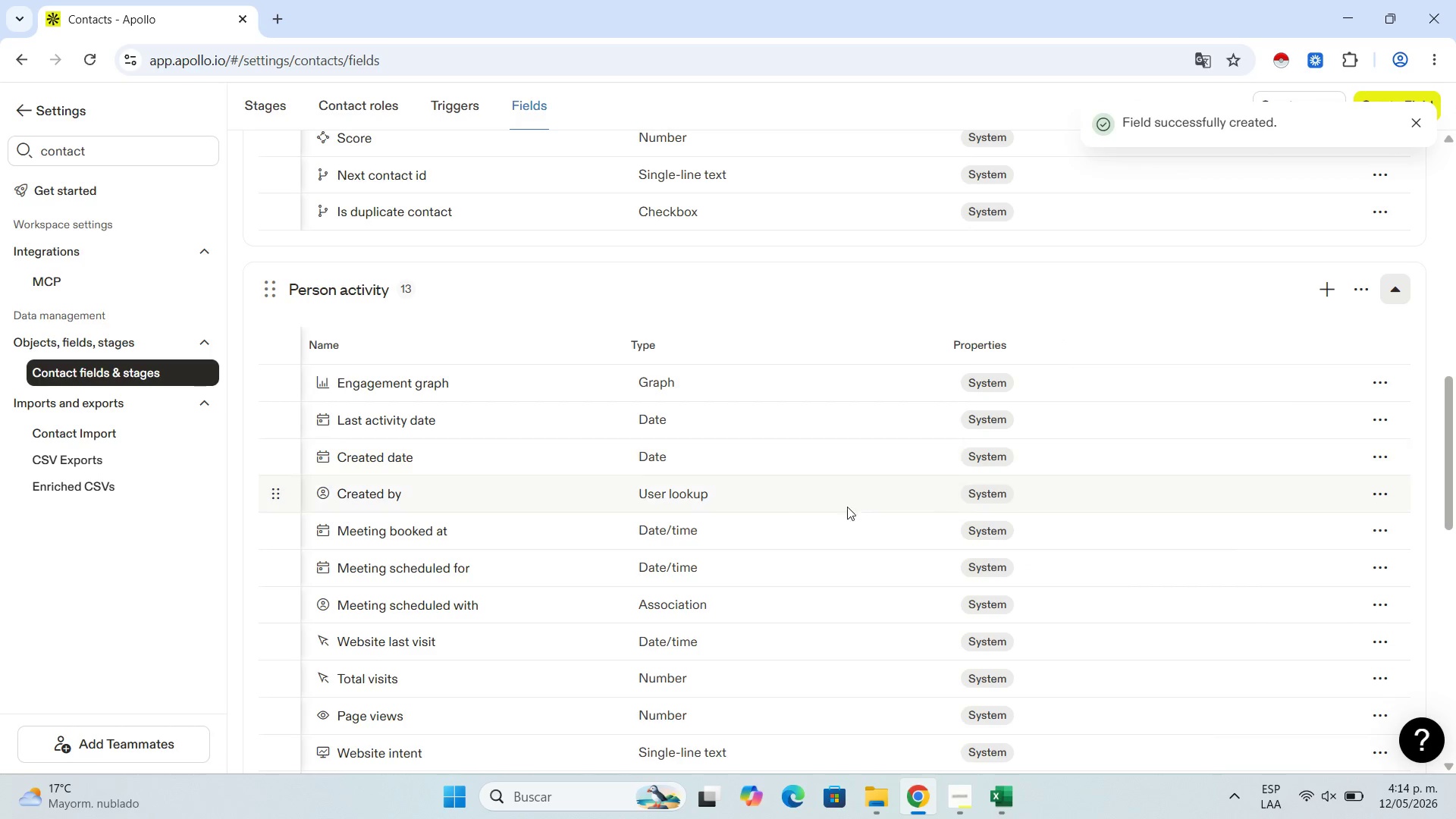 
scroll: coordinate [759, 507], scroll_direction: up, amount: 2.0
 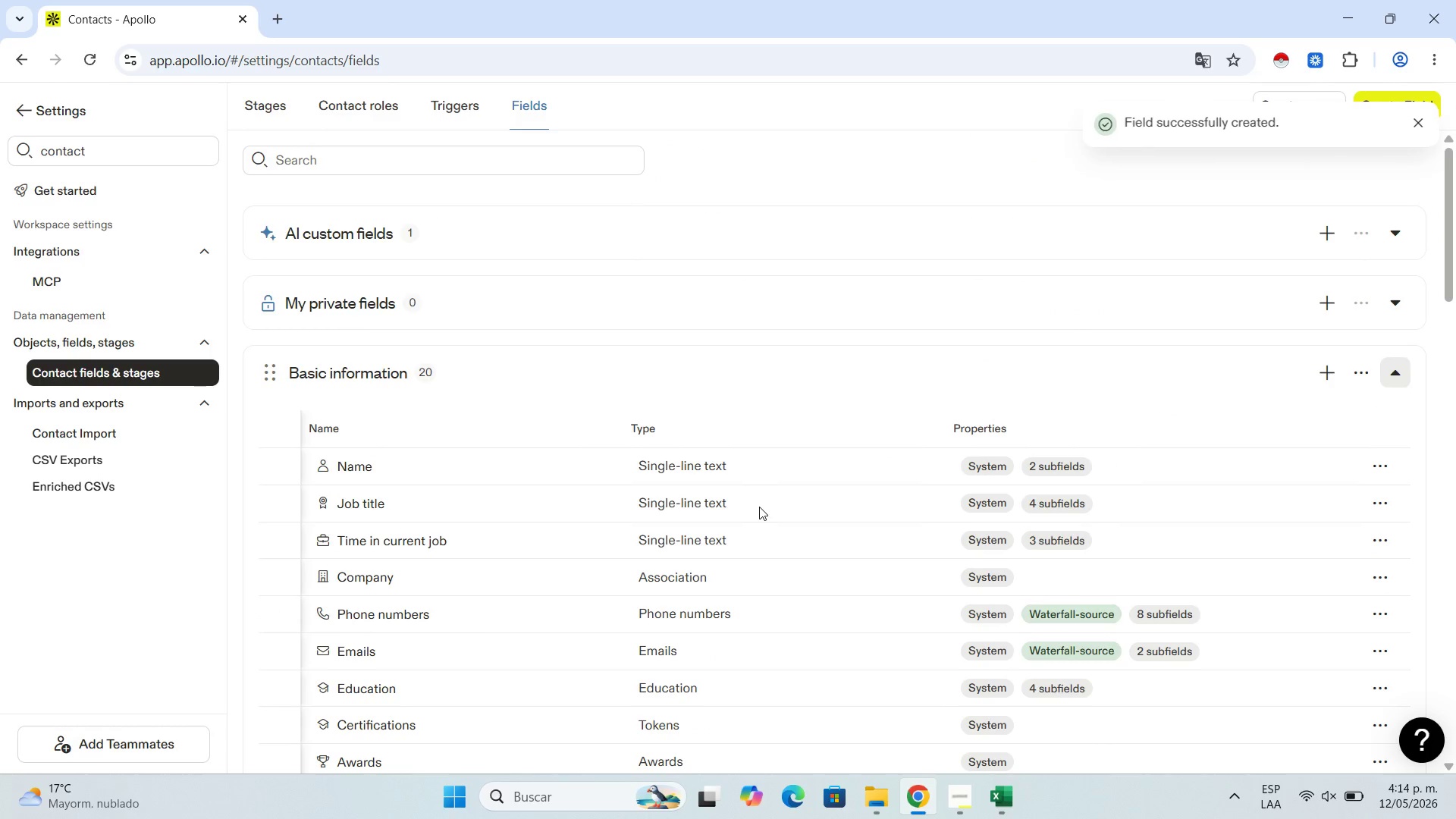 
scroll: coordinate [759, 507], scroll_direction: down, amount: 19.0